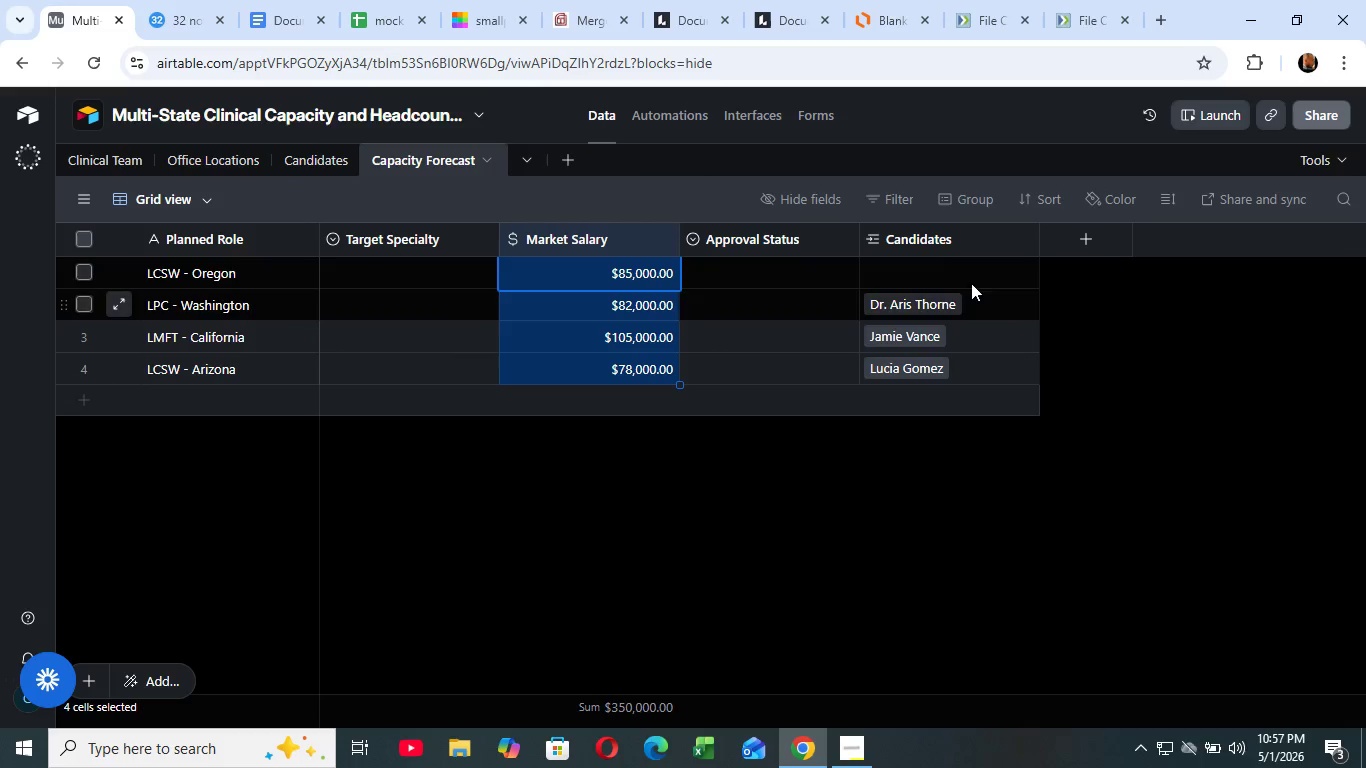 
left_click_drag(start_coordinate=[93, 24], to_coordinate=[102, 33])
 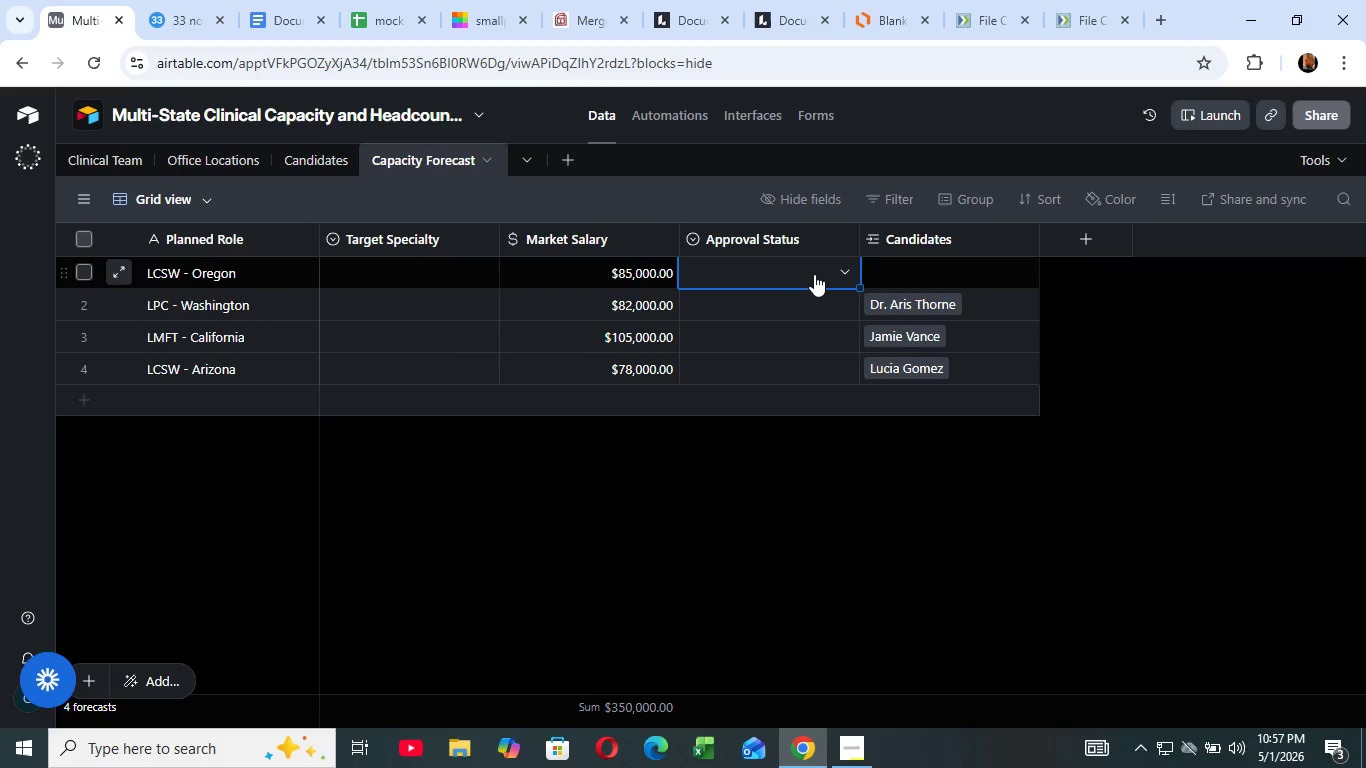 
left_click([814, 274])
 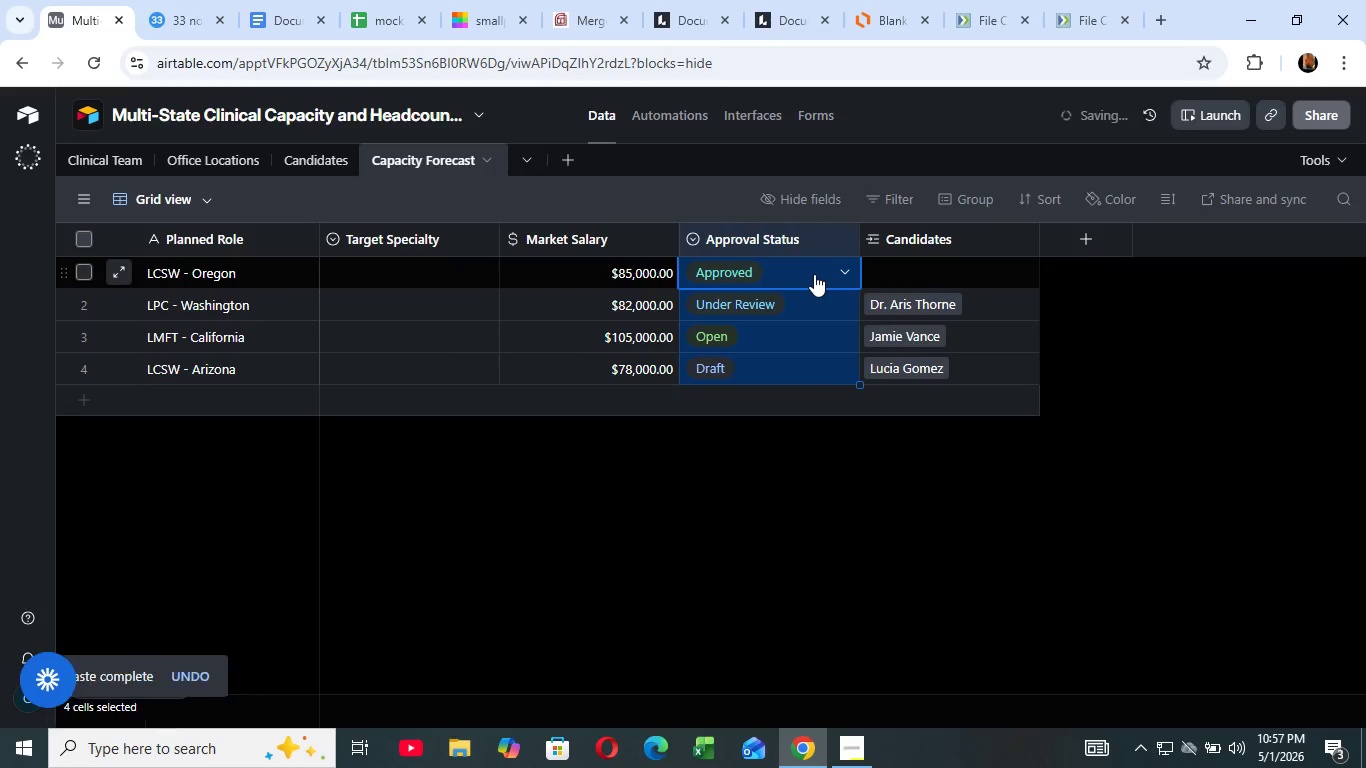 
key(Control+V)
 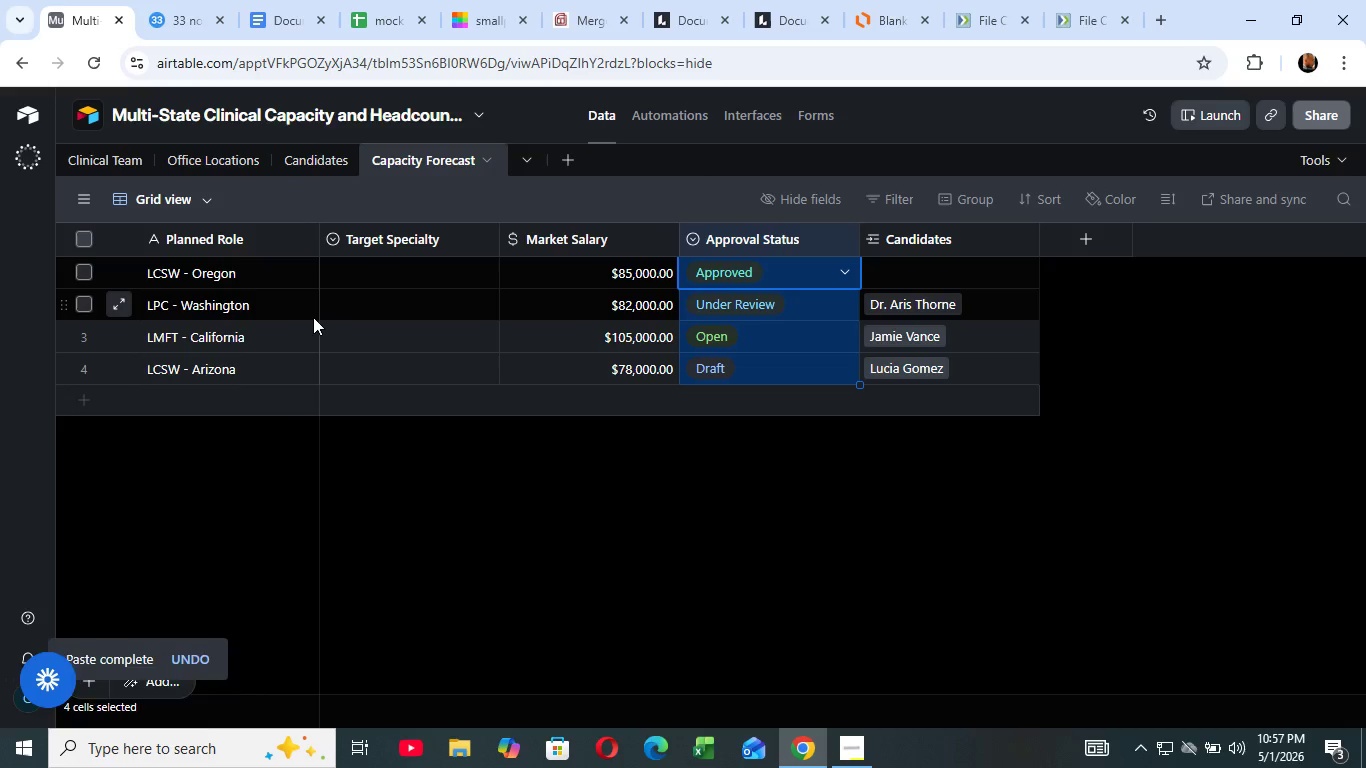 
wait(12.09)
 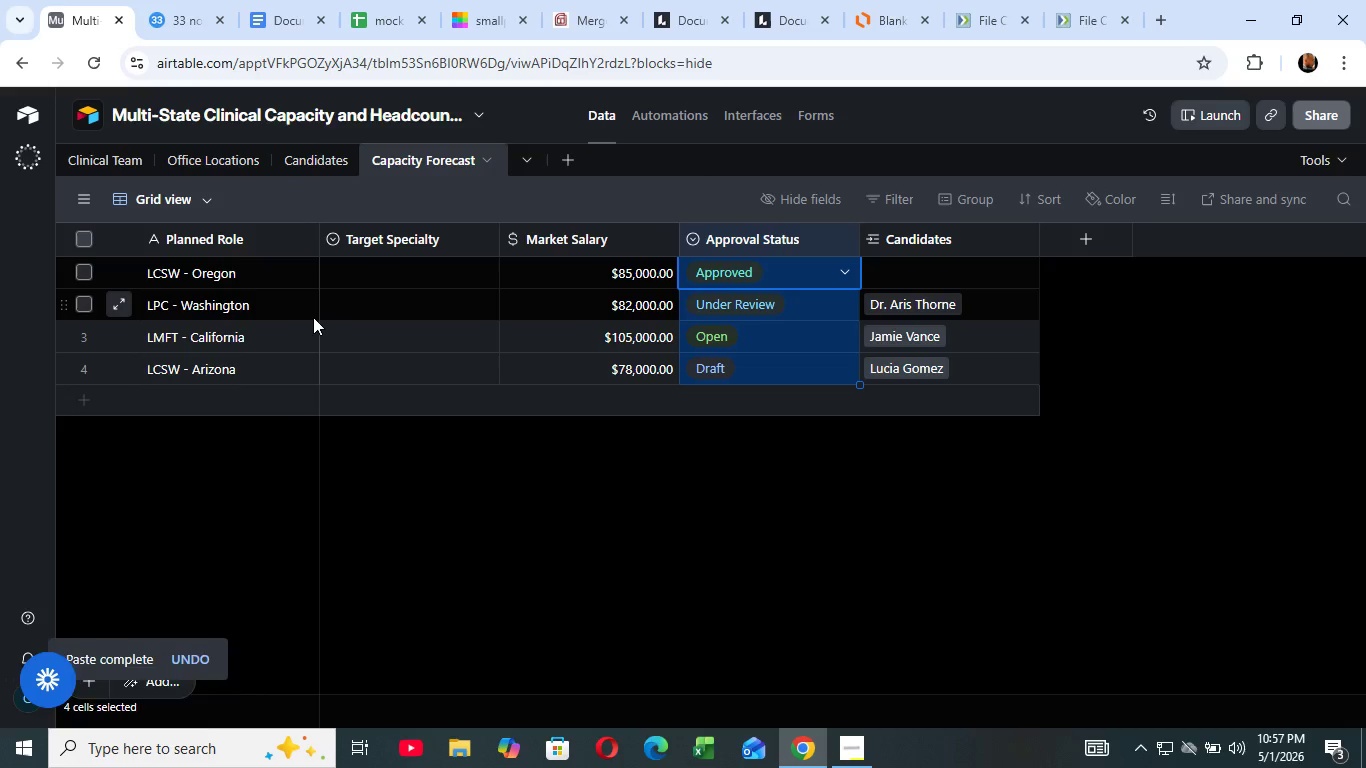 
left_click([323, 159])
 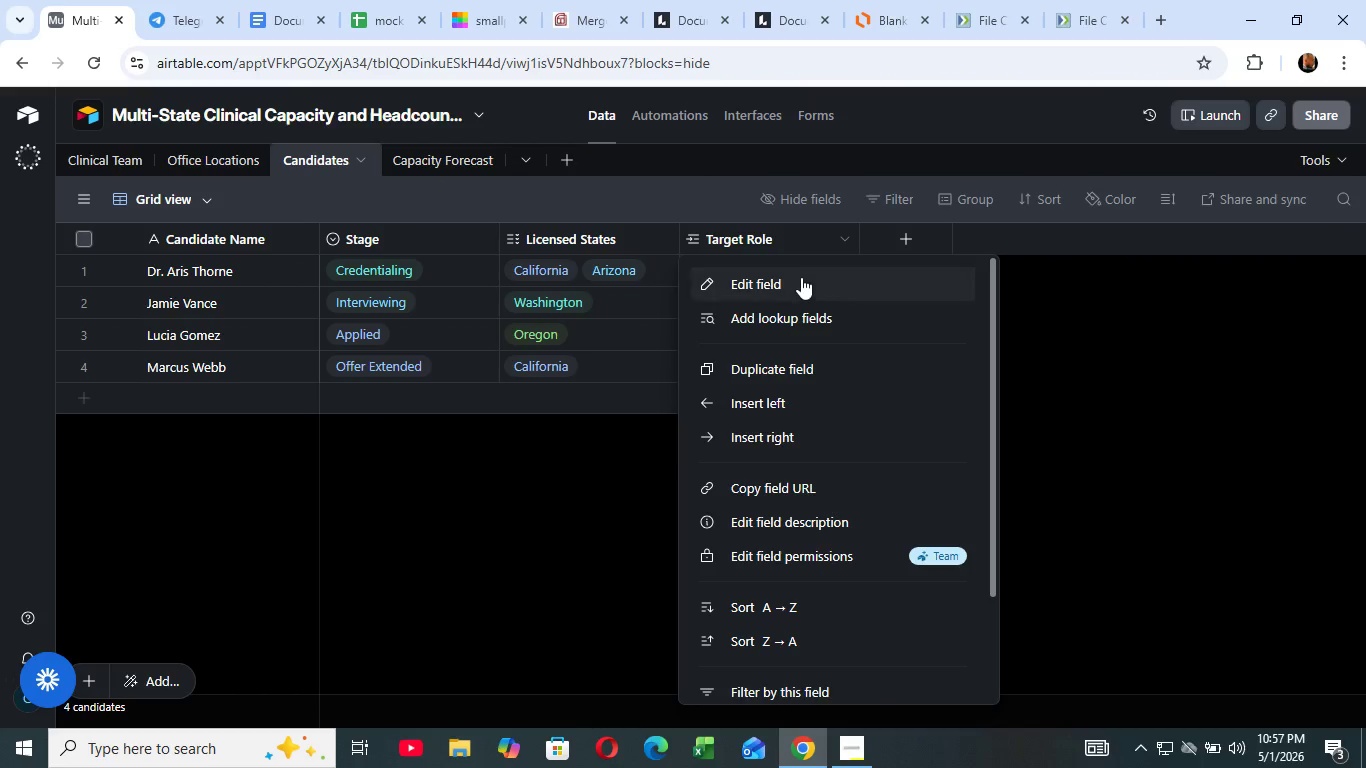 
left_click([837, 229])
 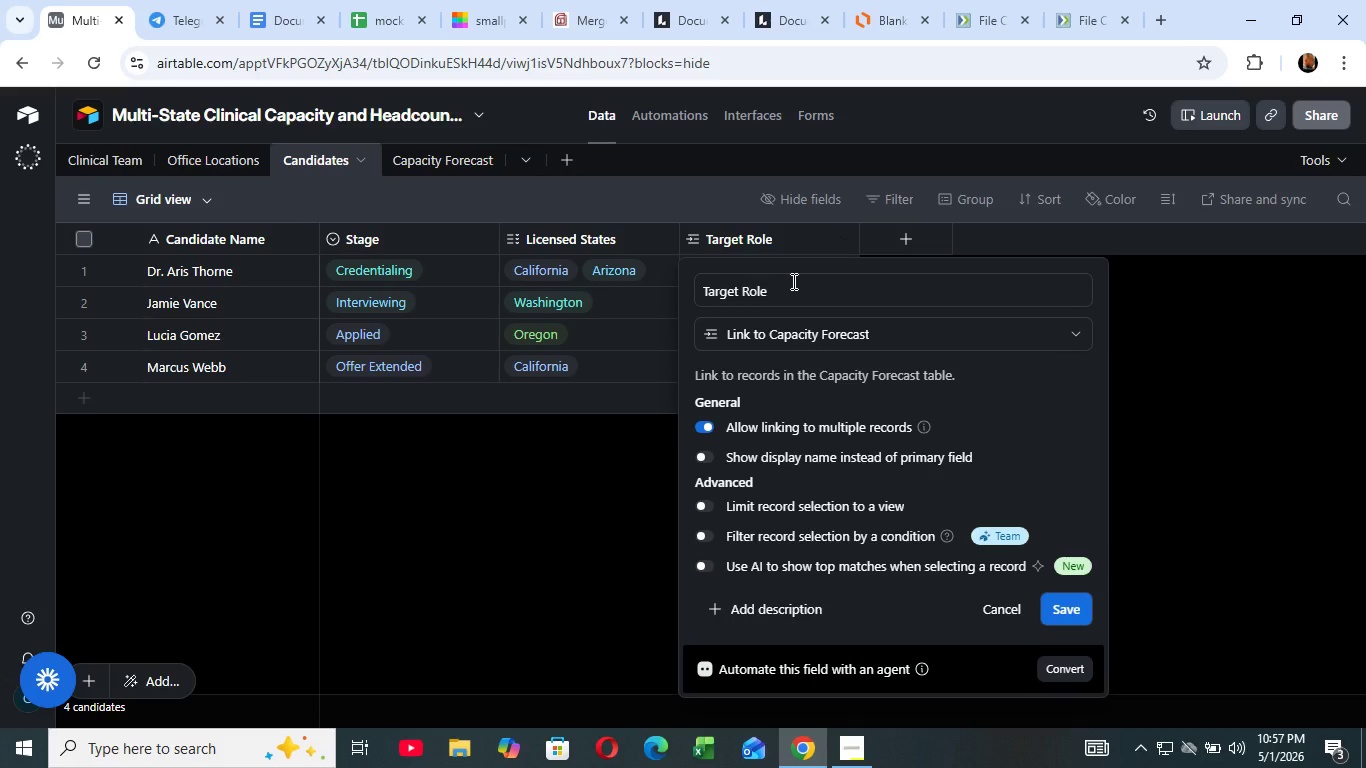 
left_click_drag(start_coordinate=[800, 277], to_coordinate=[794, 279])
 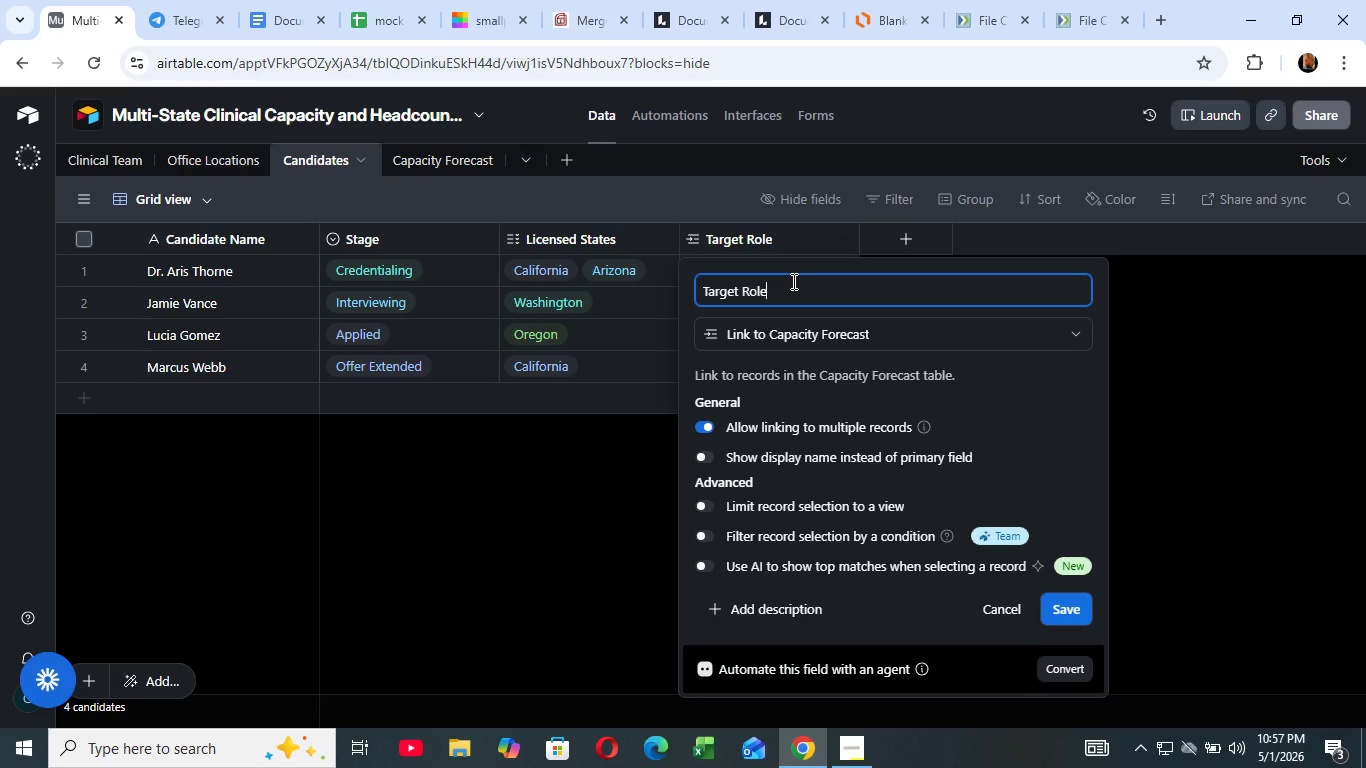 
left_click([792, 281])
 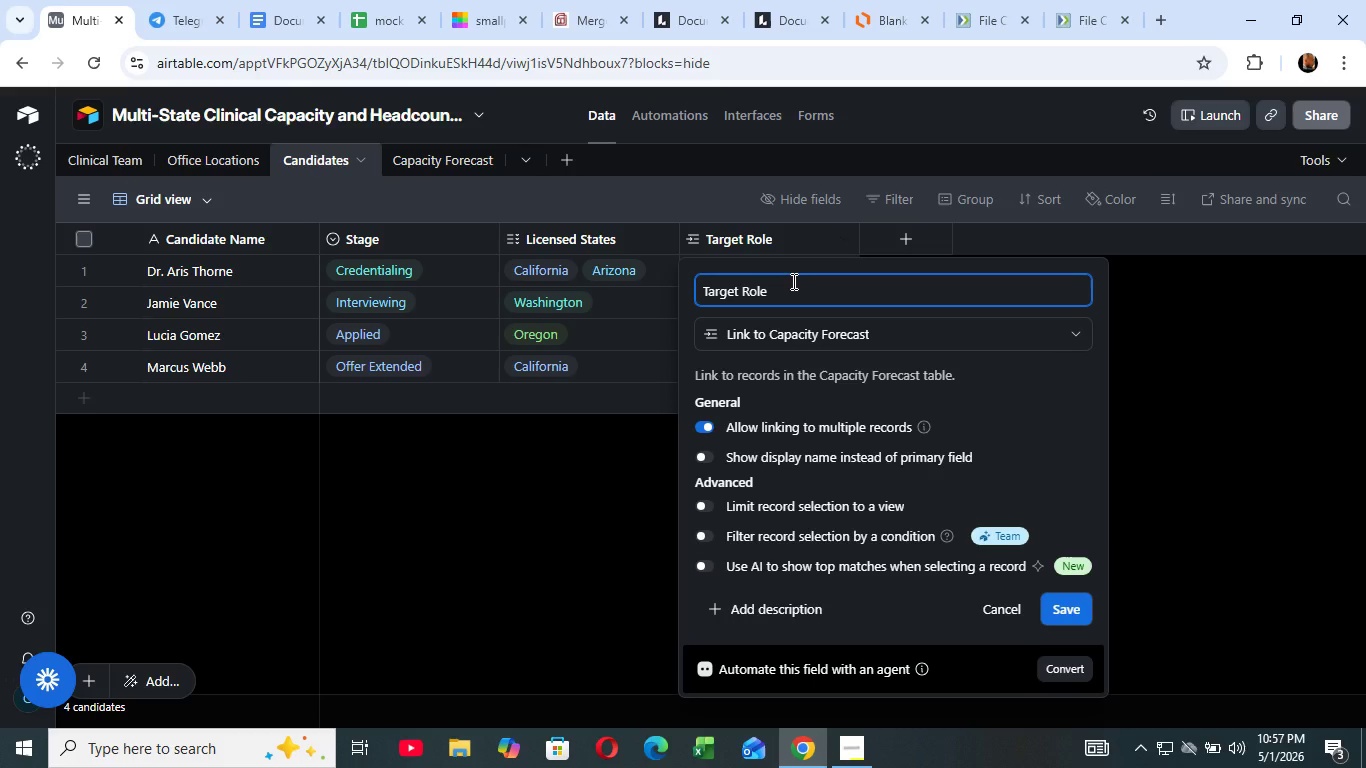 
key(Home)
 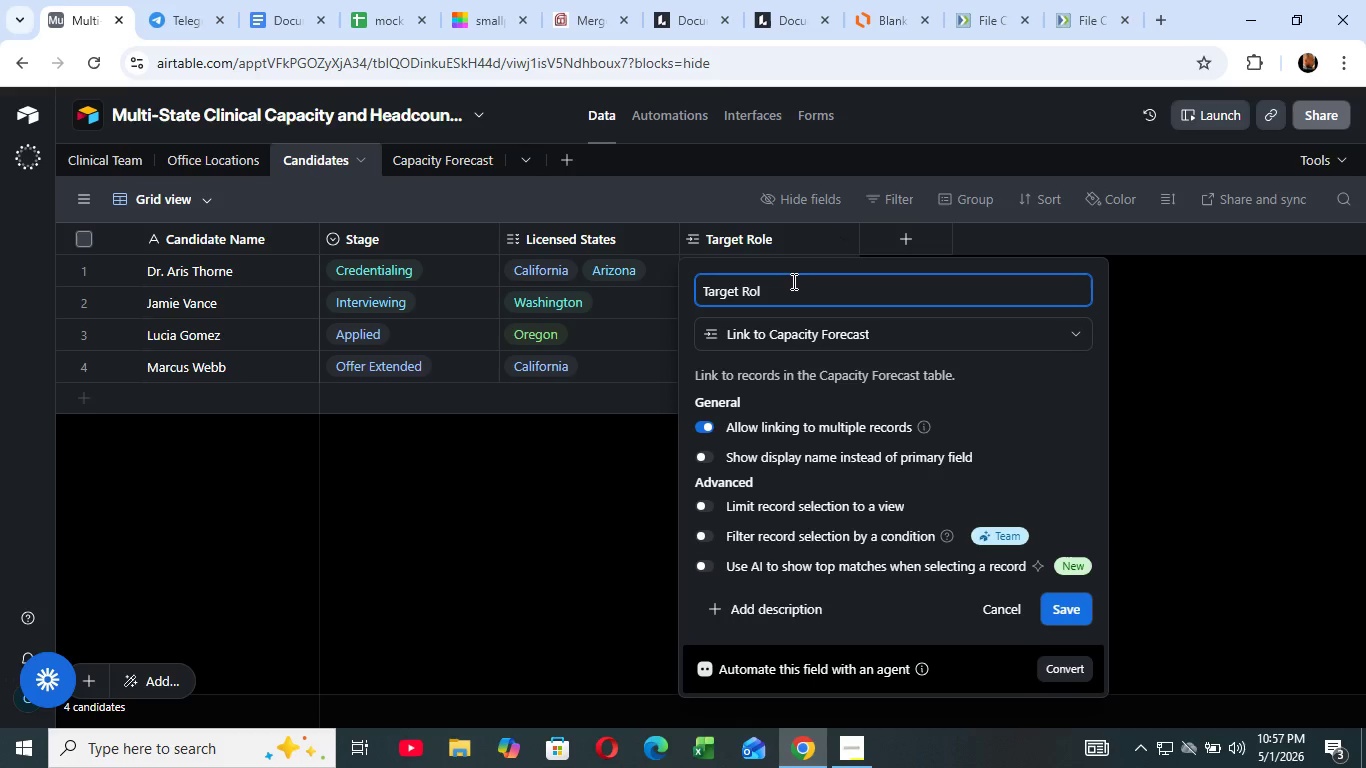 
key(Control+ArrowRight)
 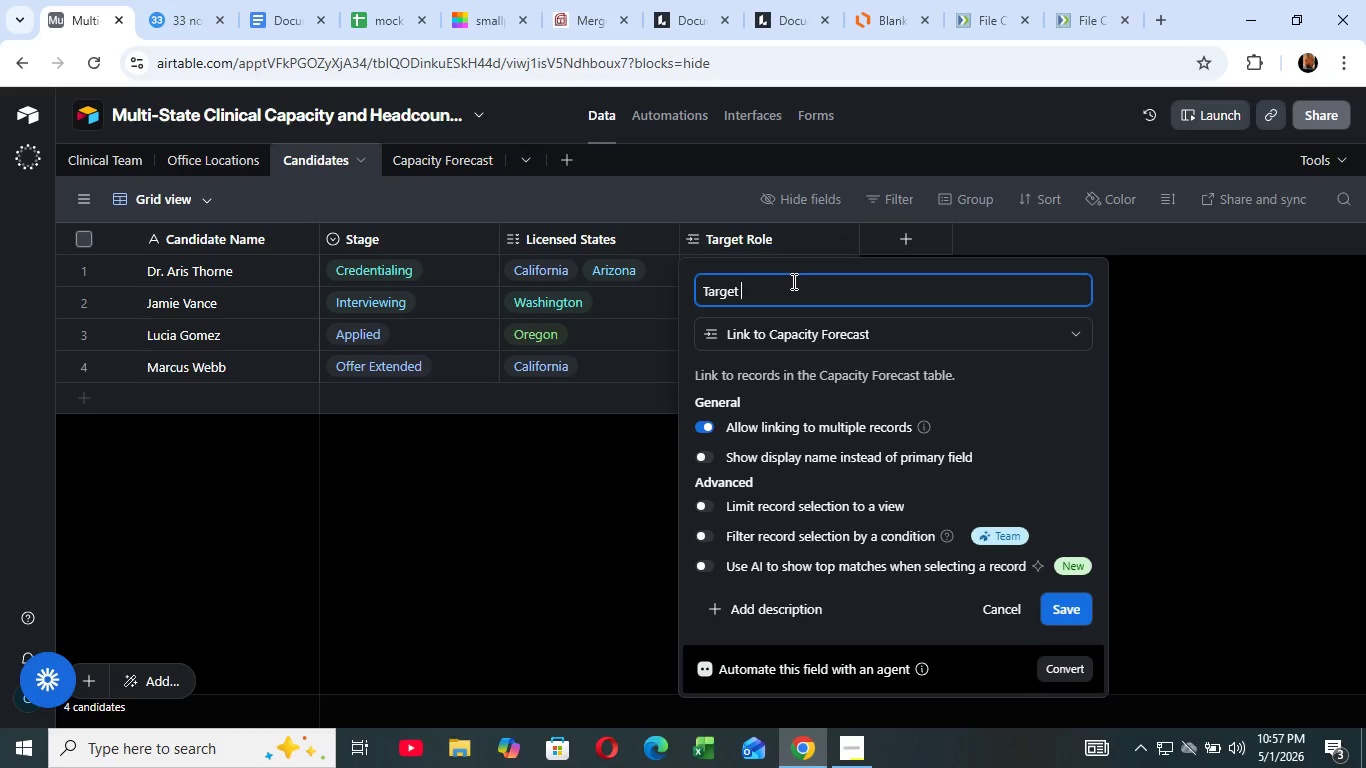 
key(Control+ArrowRight)
 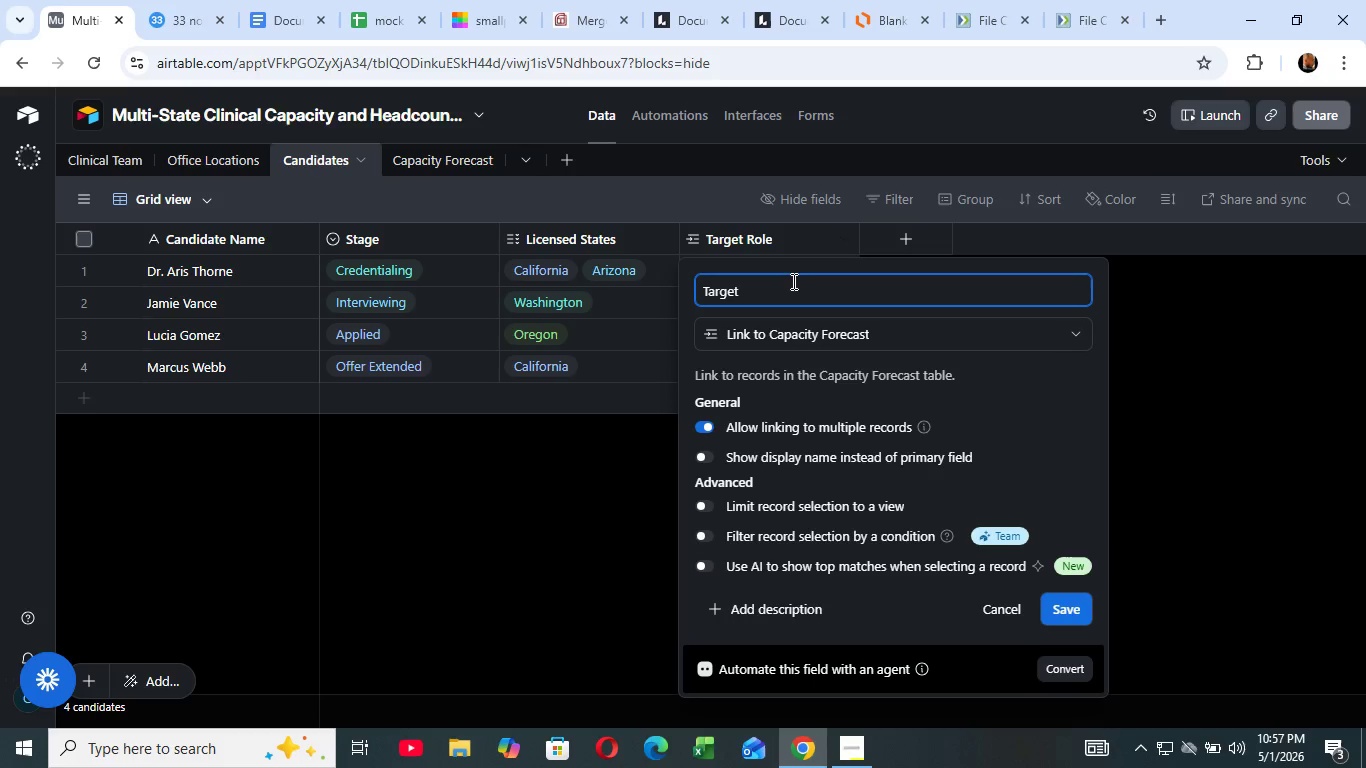 
key(Control+ControlRight)
 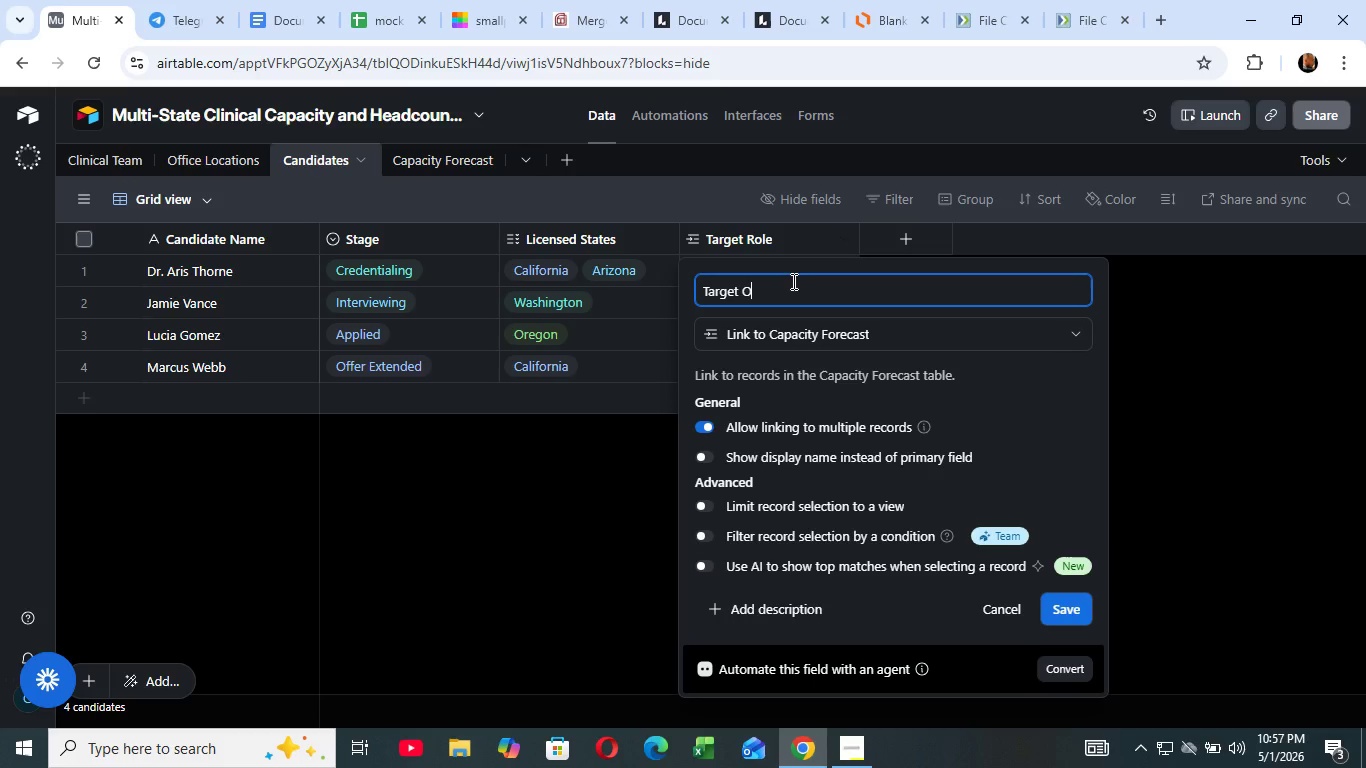 
key(Backspace)
key(Backspace)
key(Backspace)
key(Backspace)
type(OFFIce)
 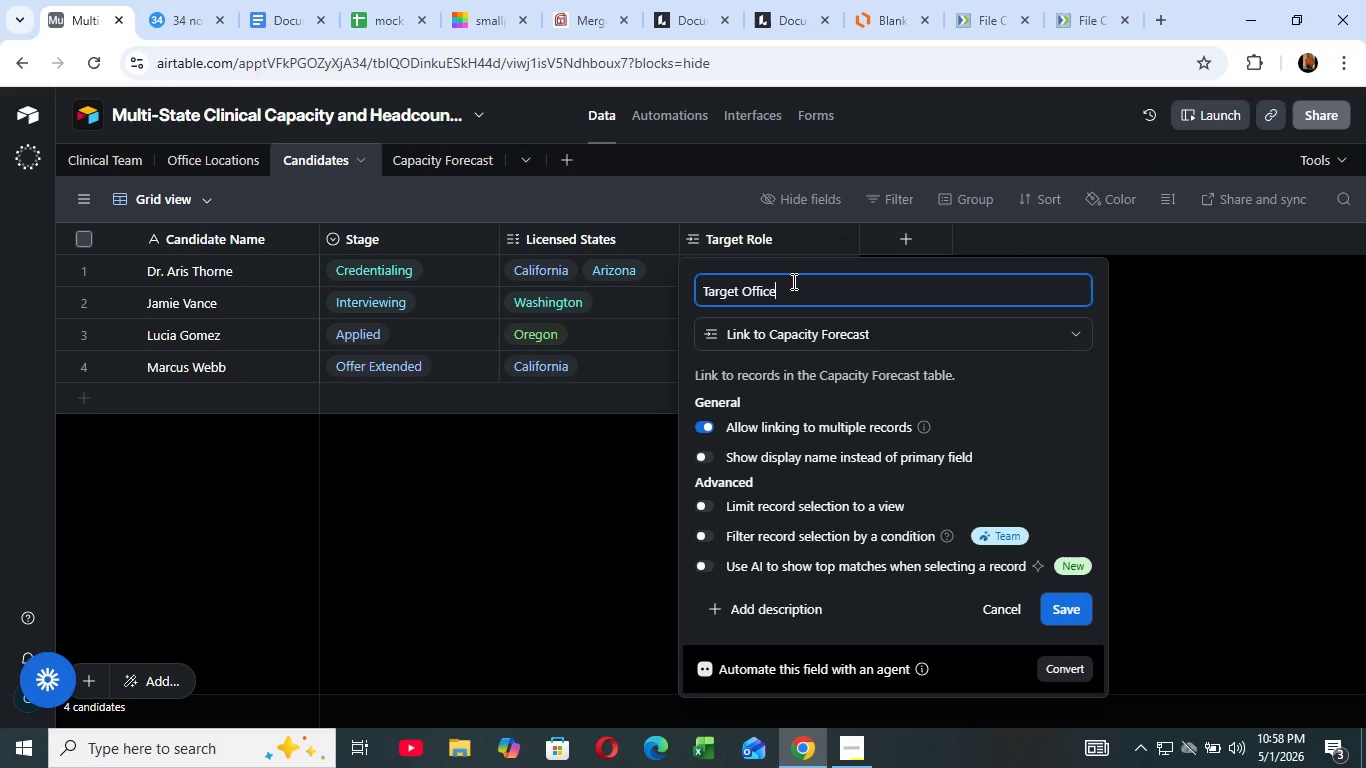 
wait(32.12)
 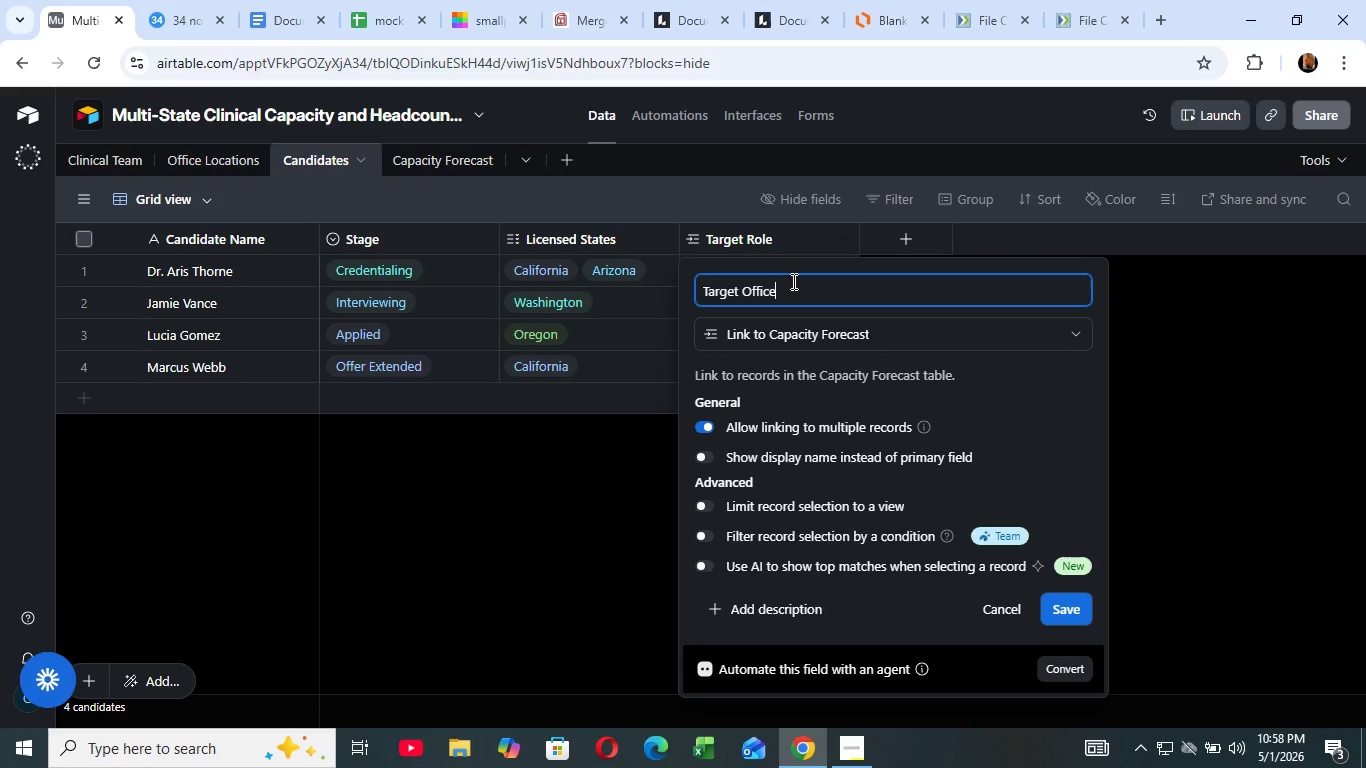 
left_click([855, 332])
 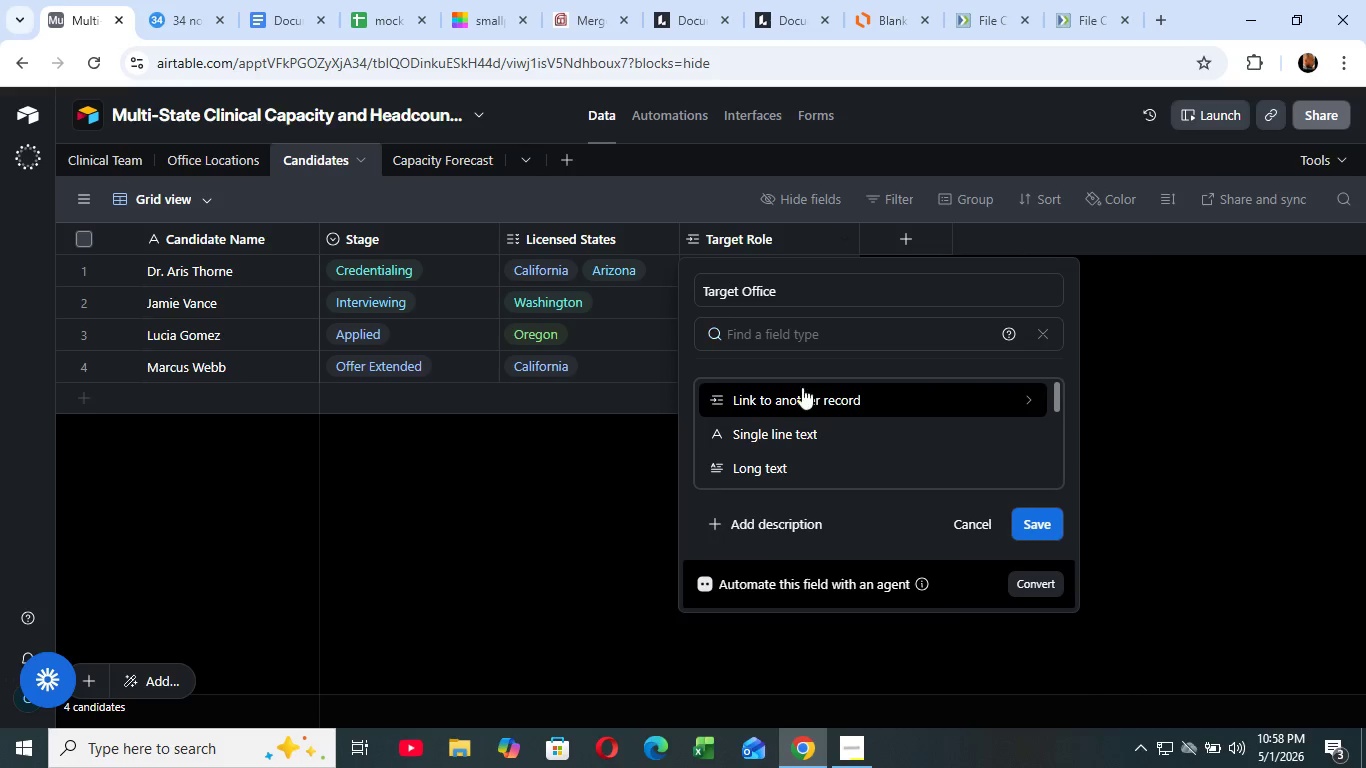 
mouse_move([808, 434])
 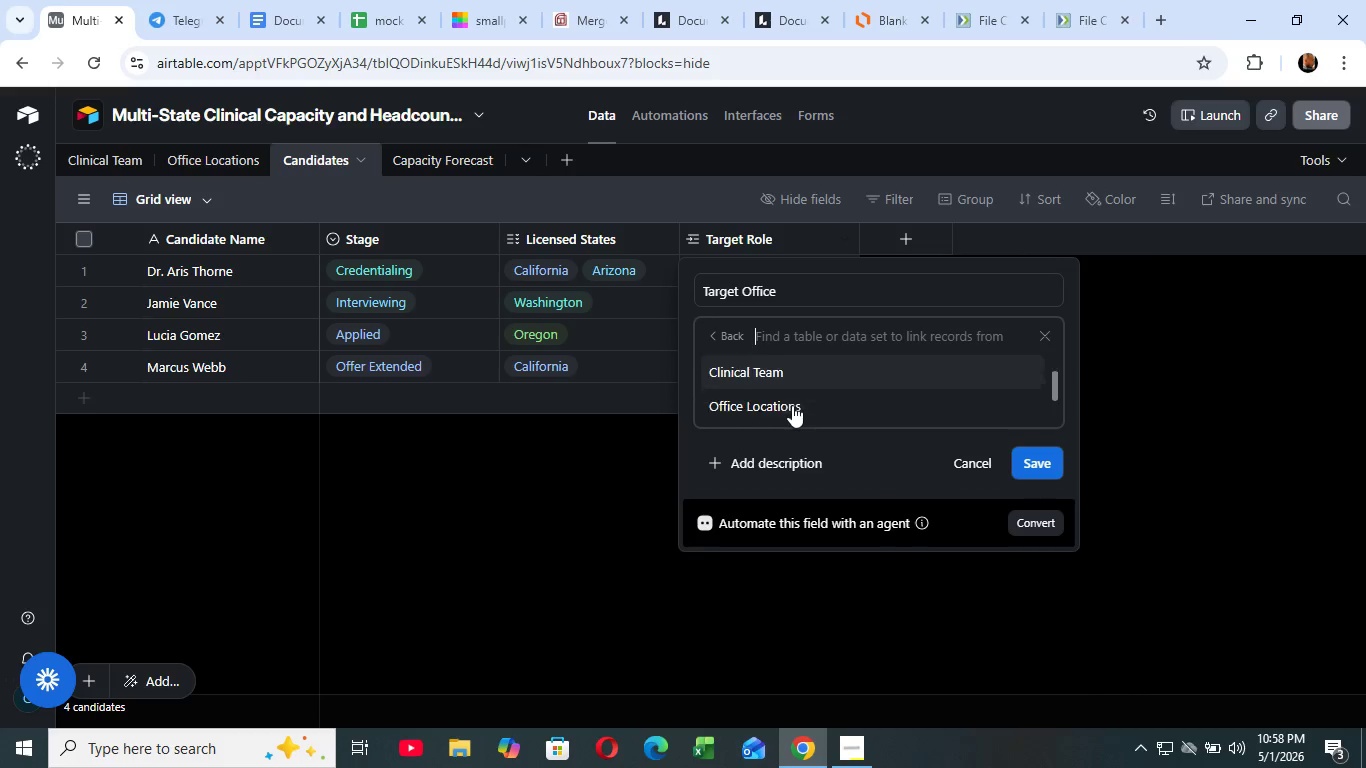 
left_click_drag(start_coordinate=[804, 381], to_coordinate=[802, 391])
 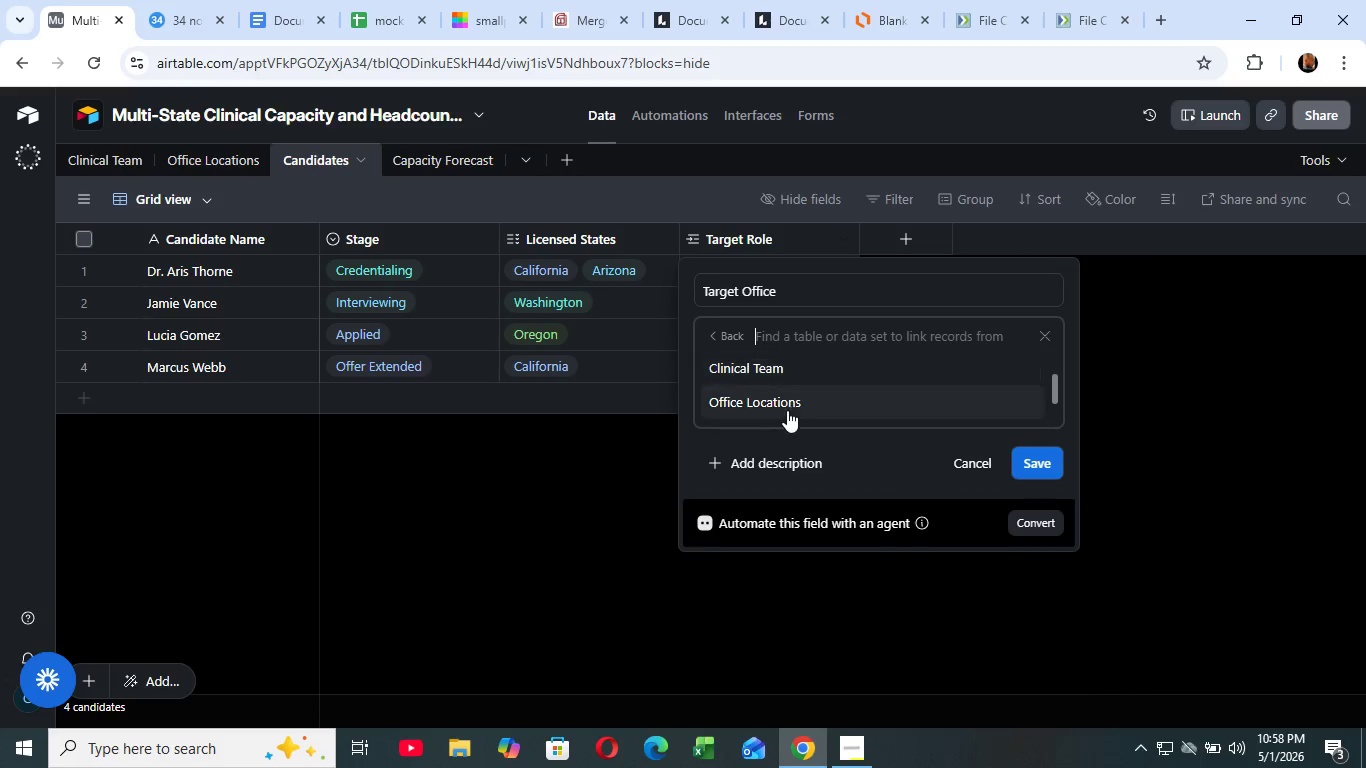 
double_click([802, 396])
 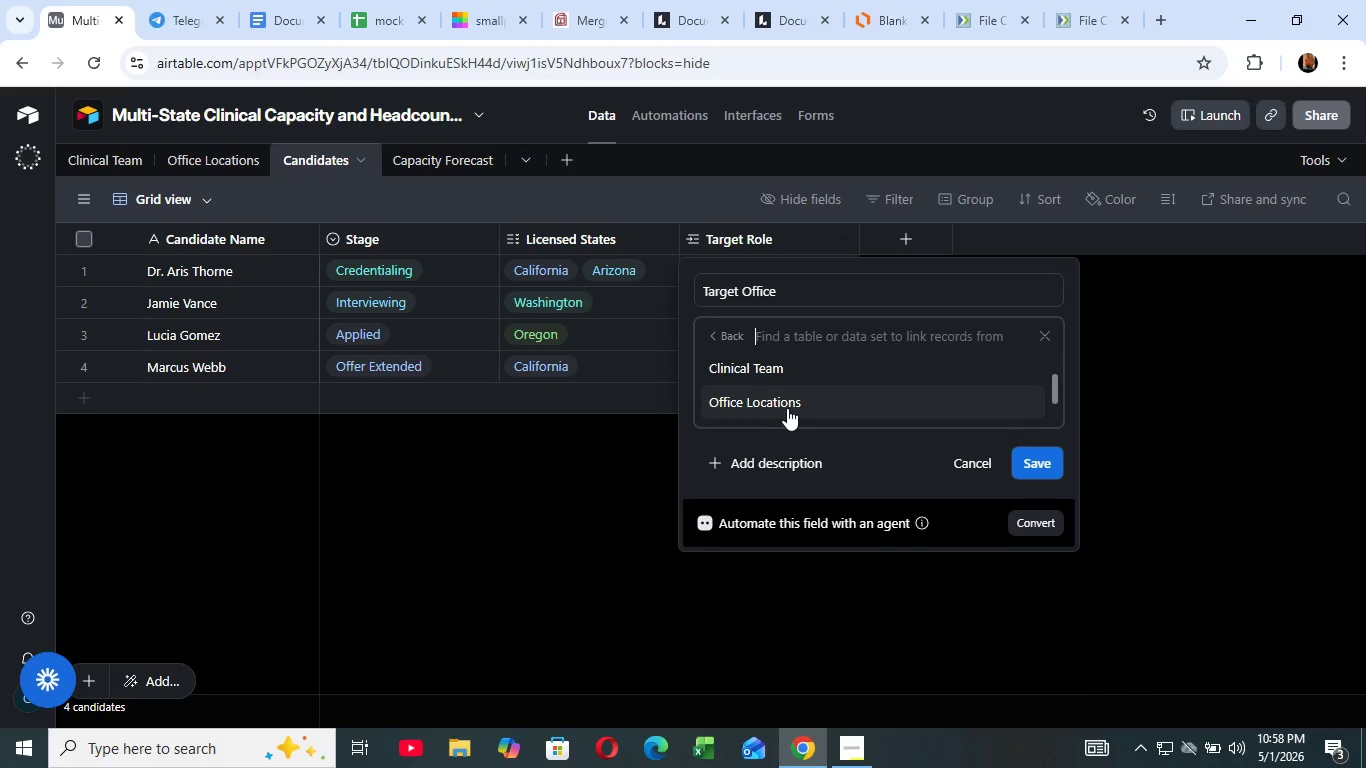 
scroll: coordinate [787, 408], scroll_direction: down, amount: 2.0
 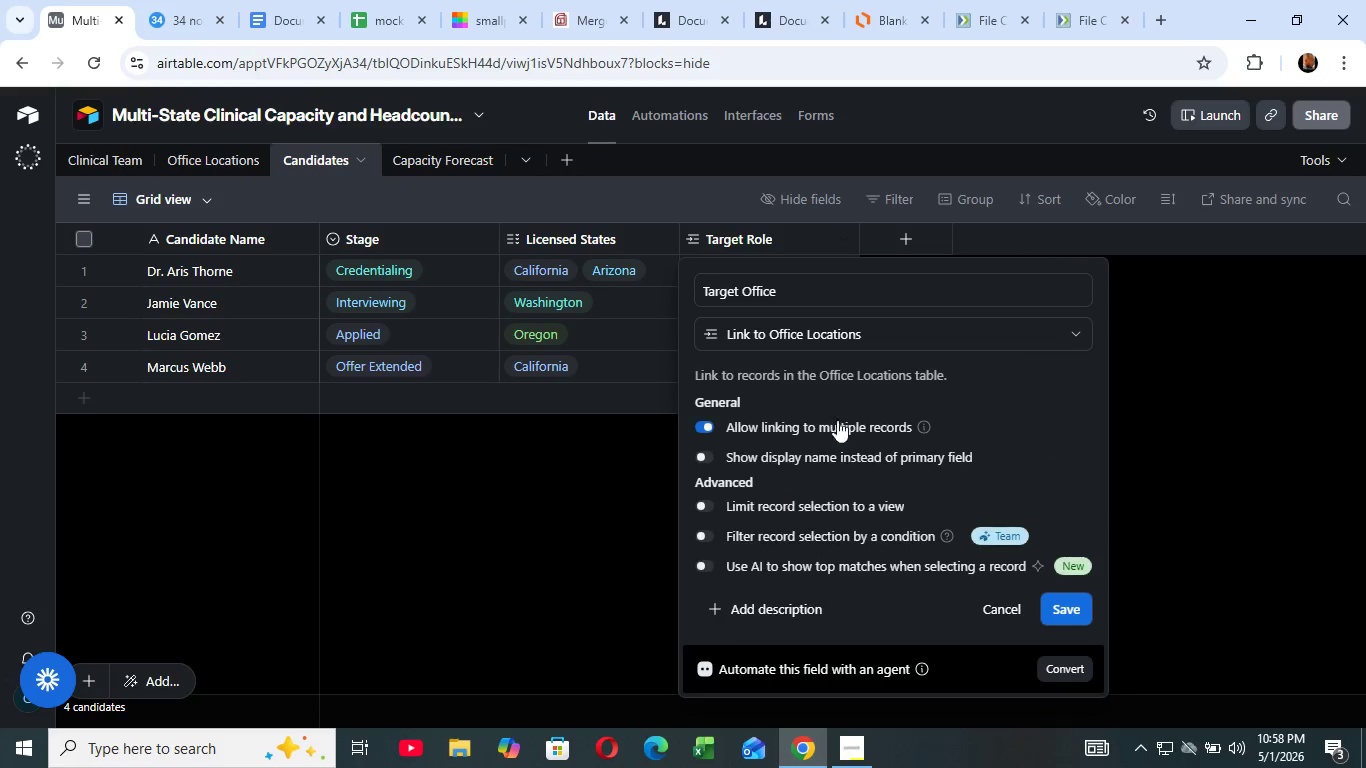 
scroll: coordinate [780, 397], scroll_direction: up, amount: 1.0
 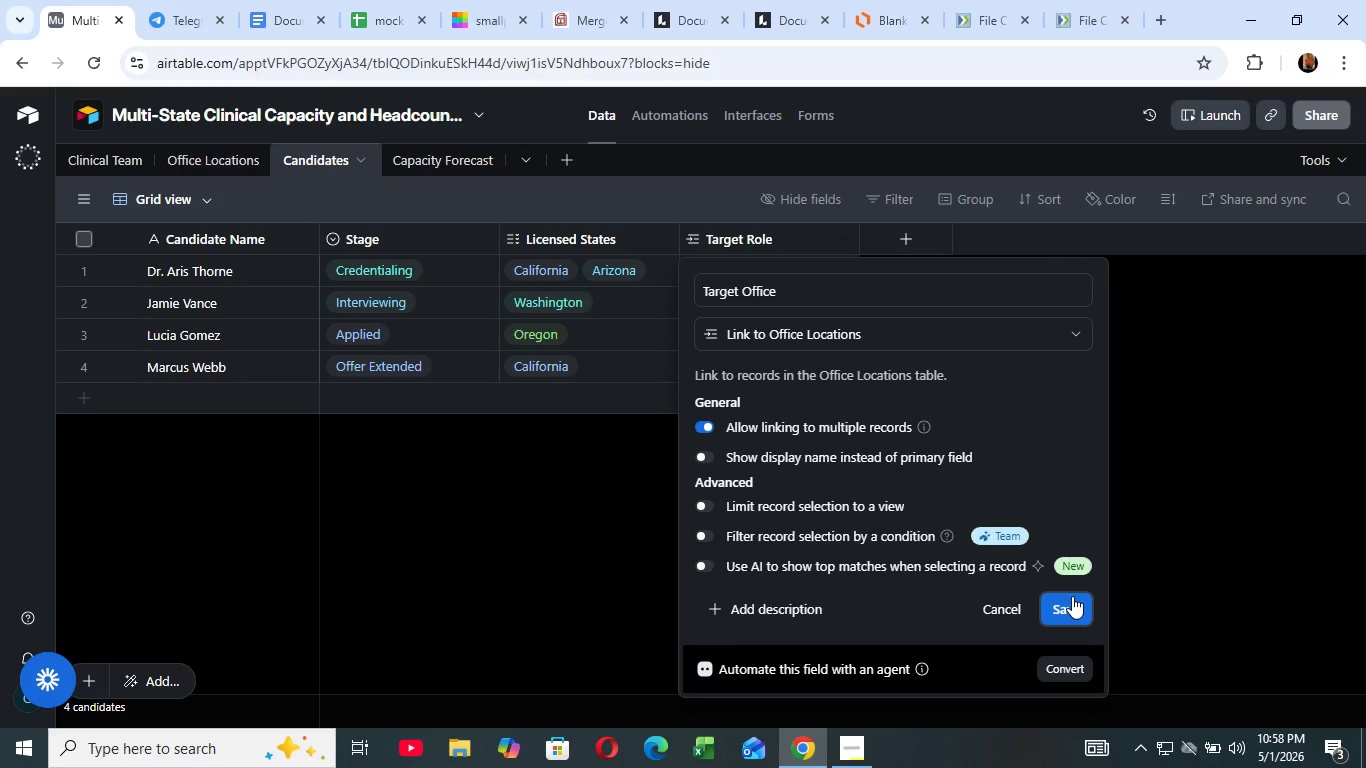 
left_click([780, 397])
 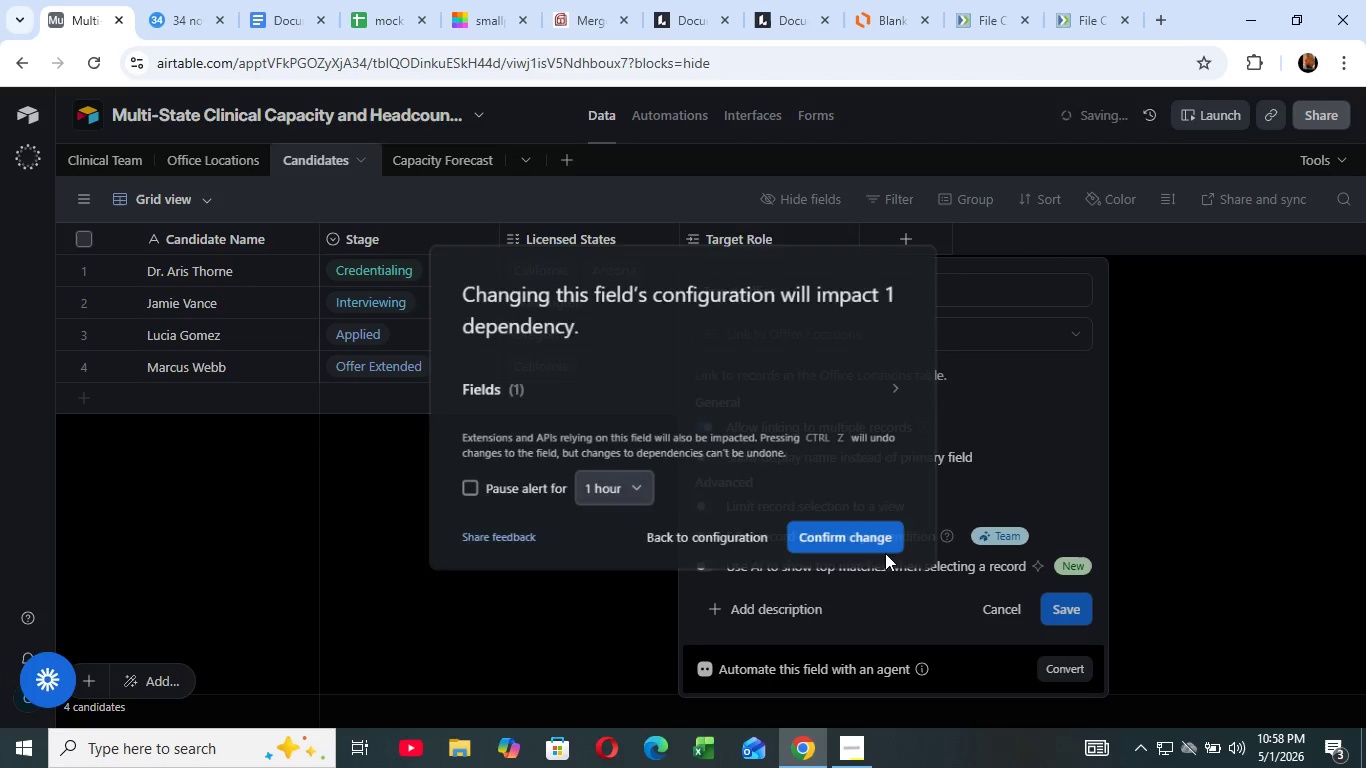 
left_click([1072, 596])
 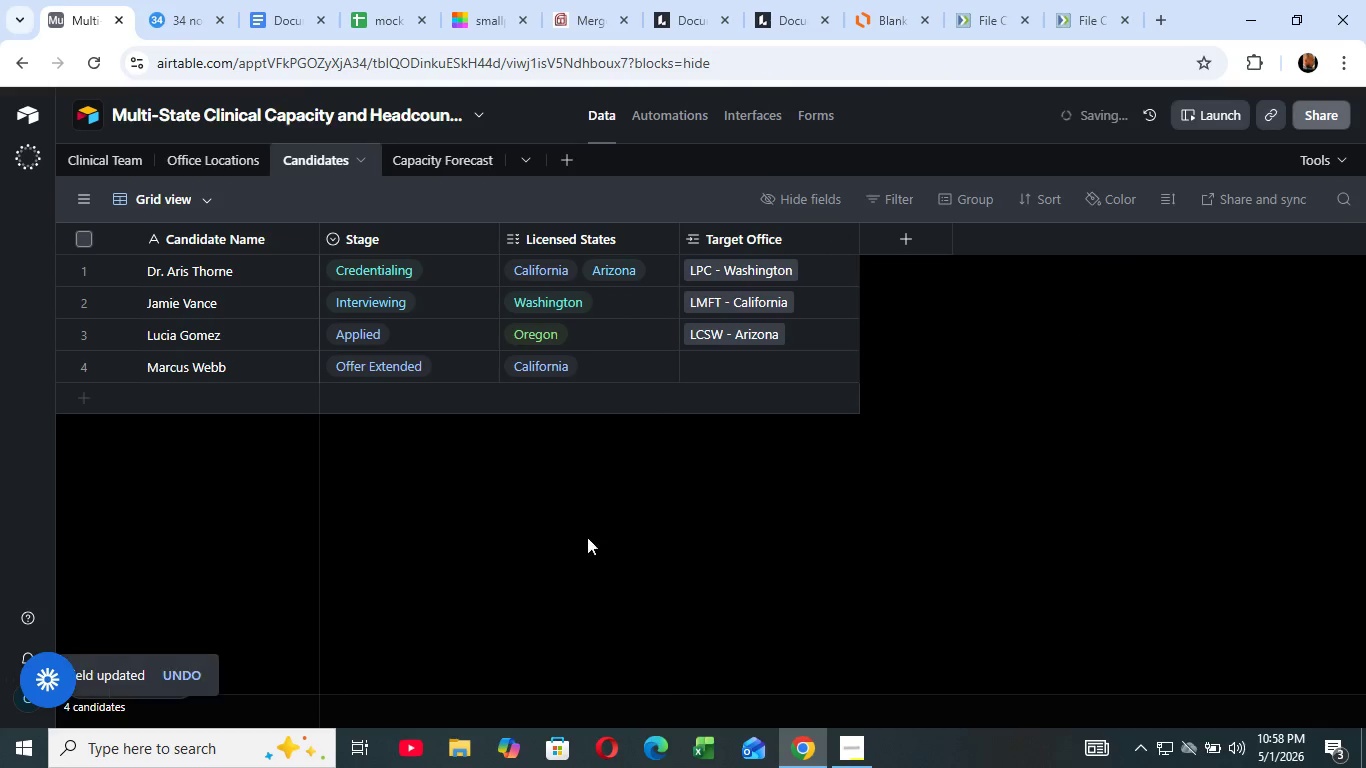 
left_click_drag(start_coordinate=[872, 533], to_coordinate=[876, 539])
 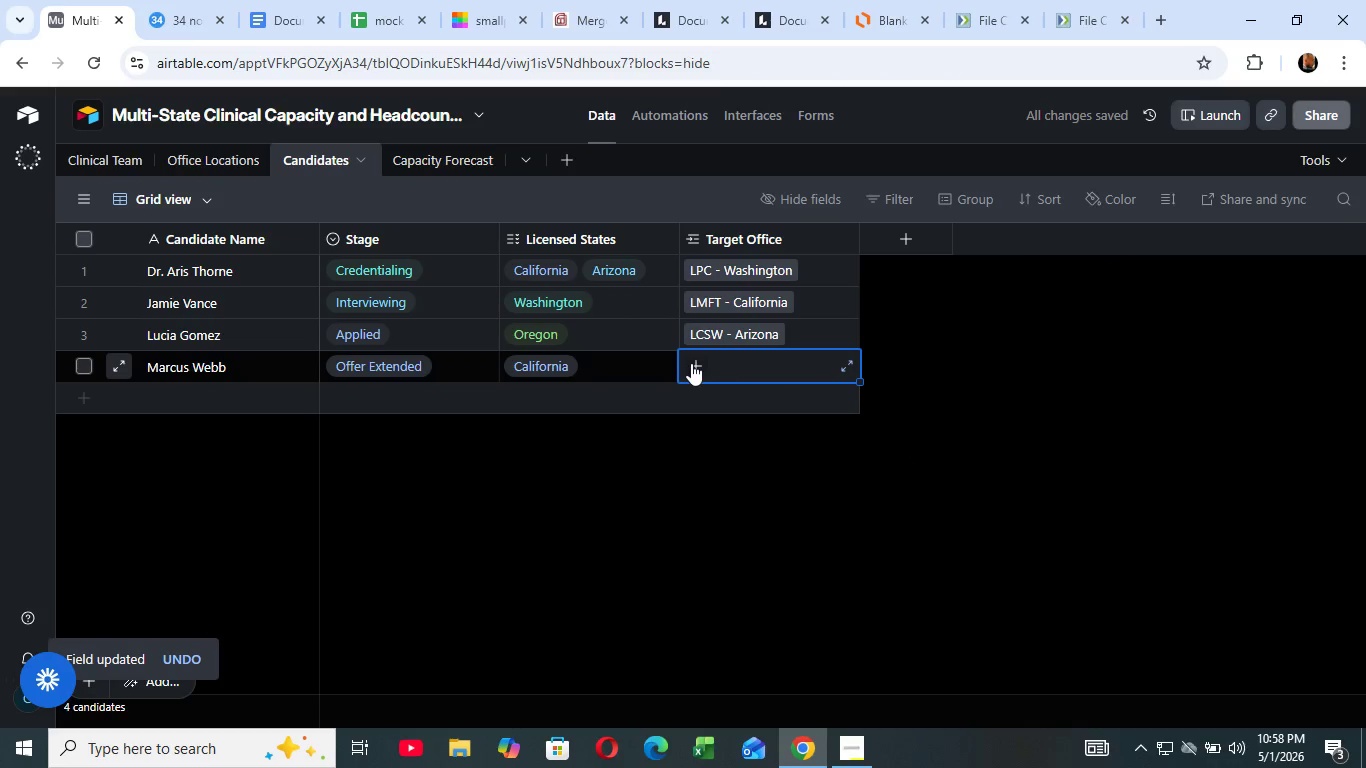 
left_click([707, 363])
 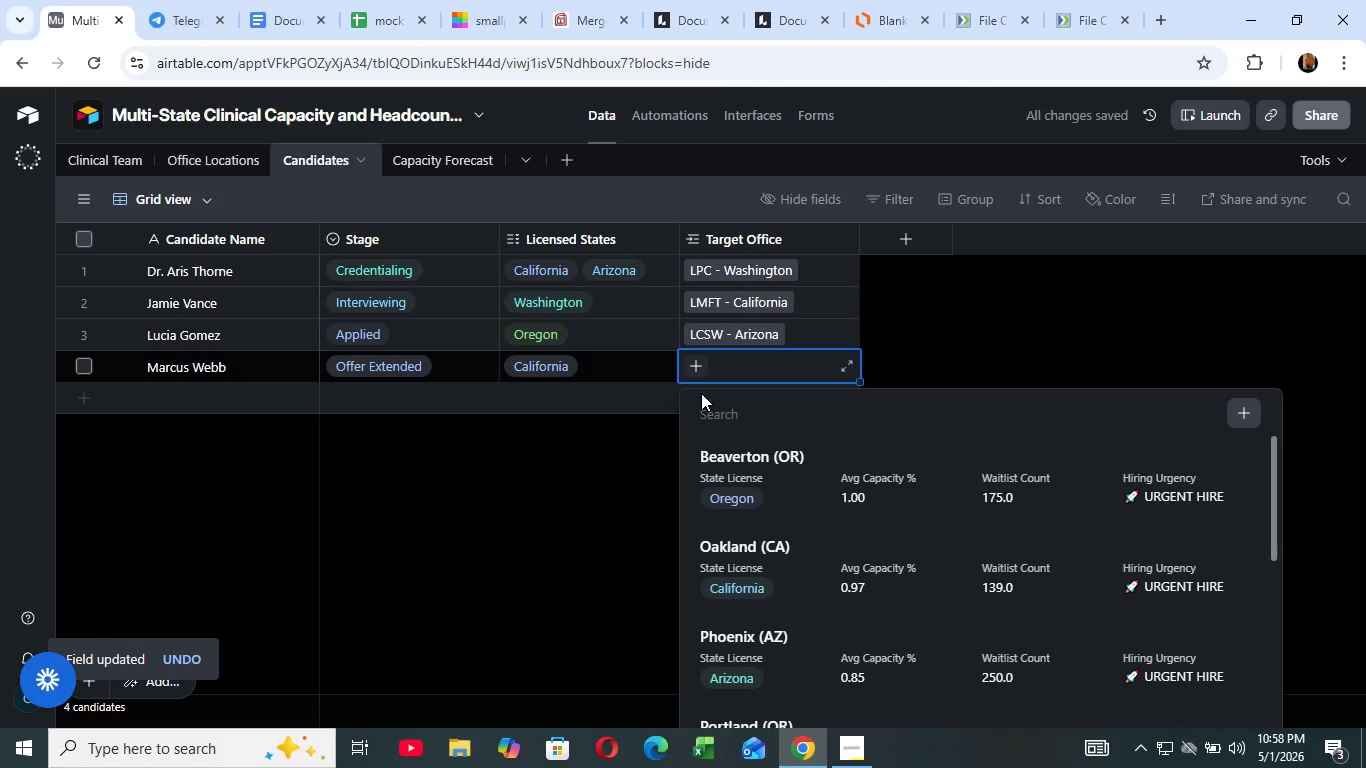 
left_click([691, 363])
 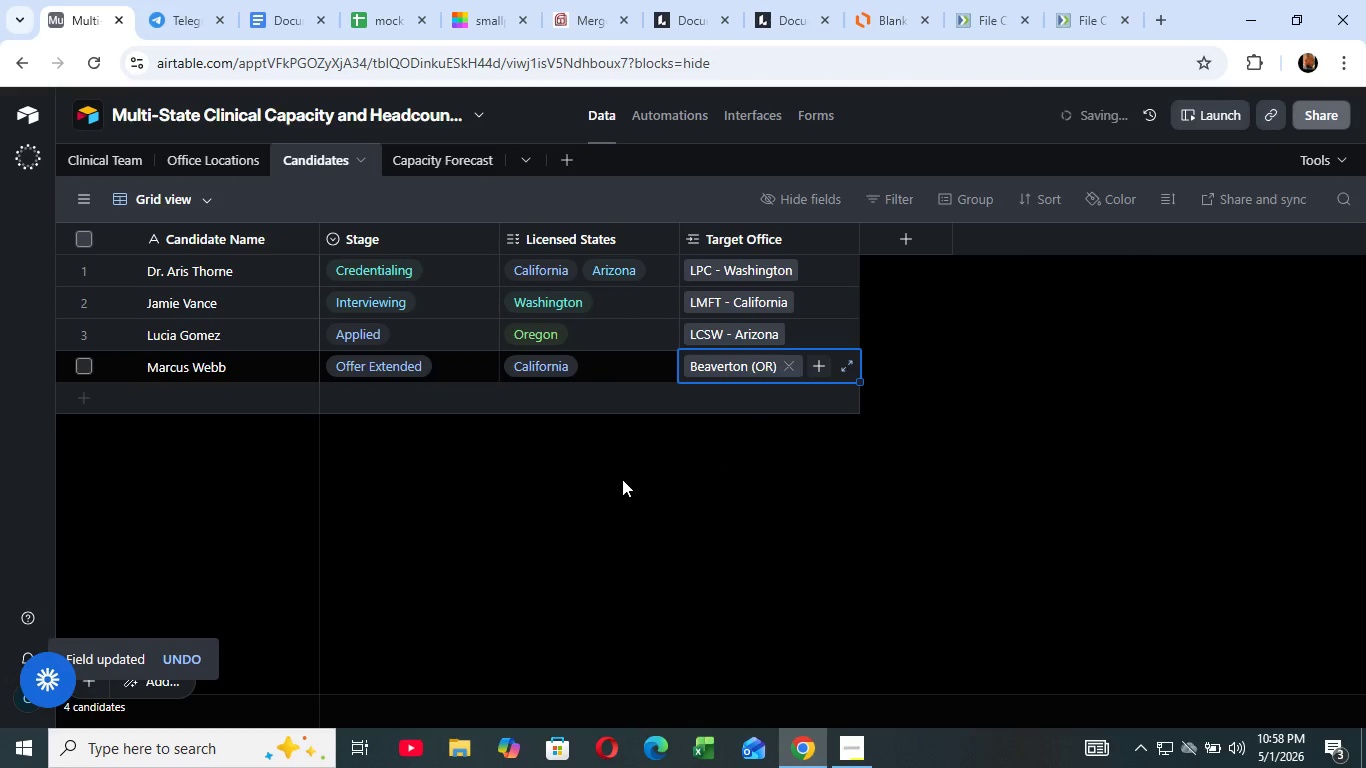 
left_click([728, 458])
 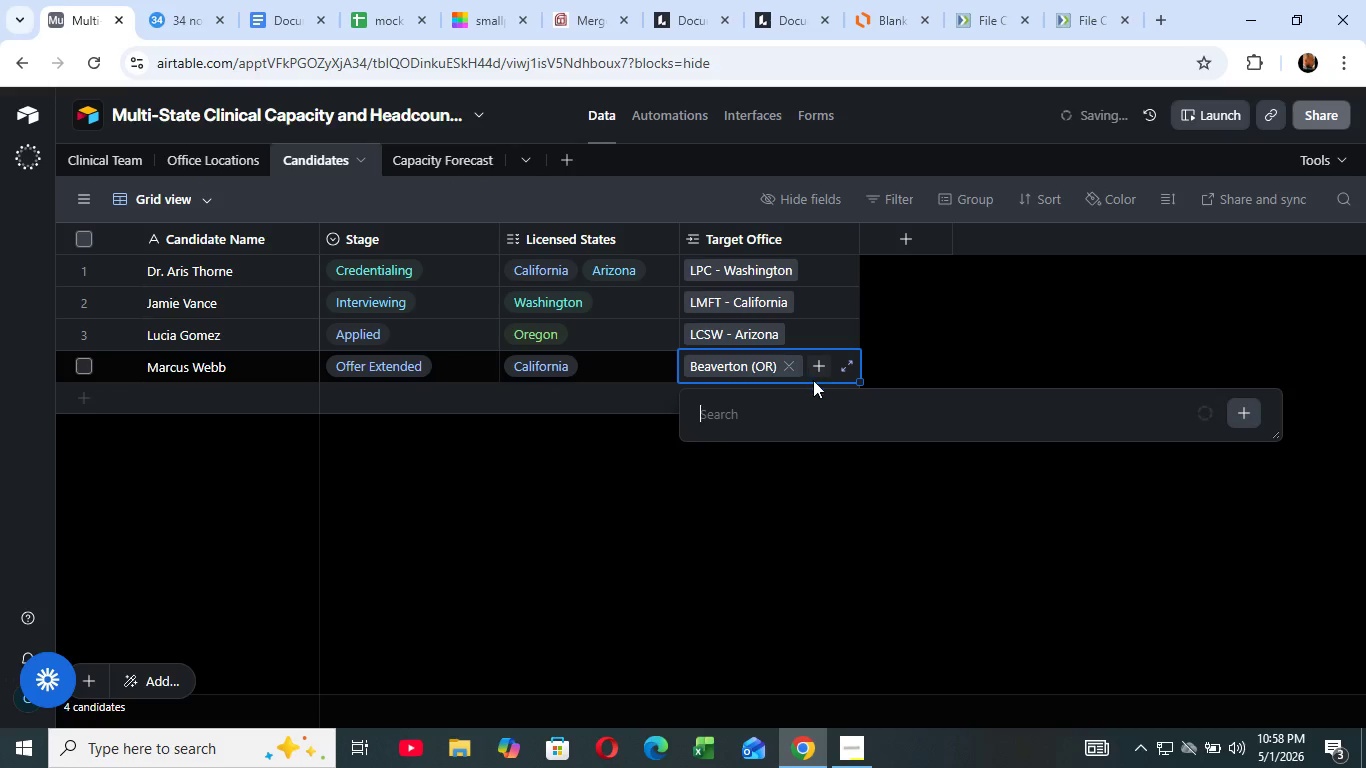 
left_click([814, 364])
 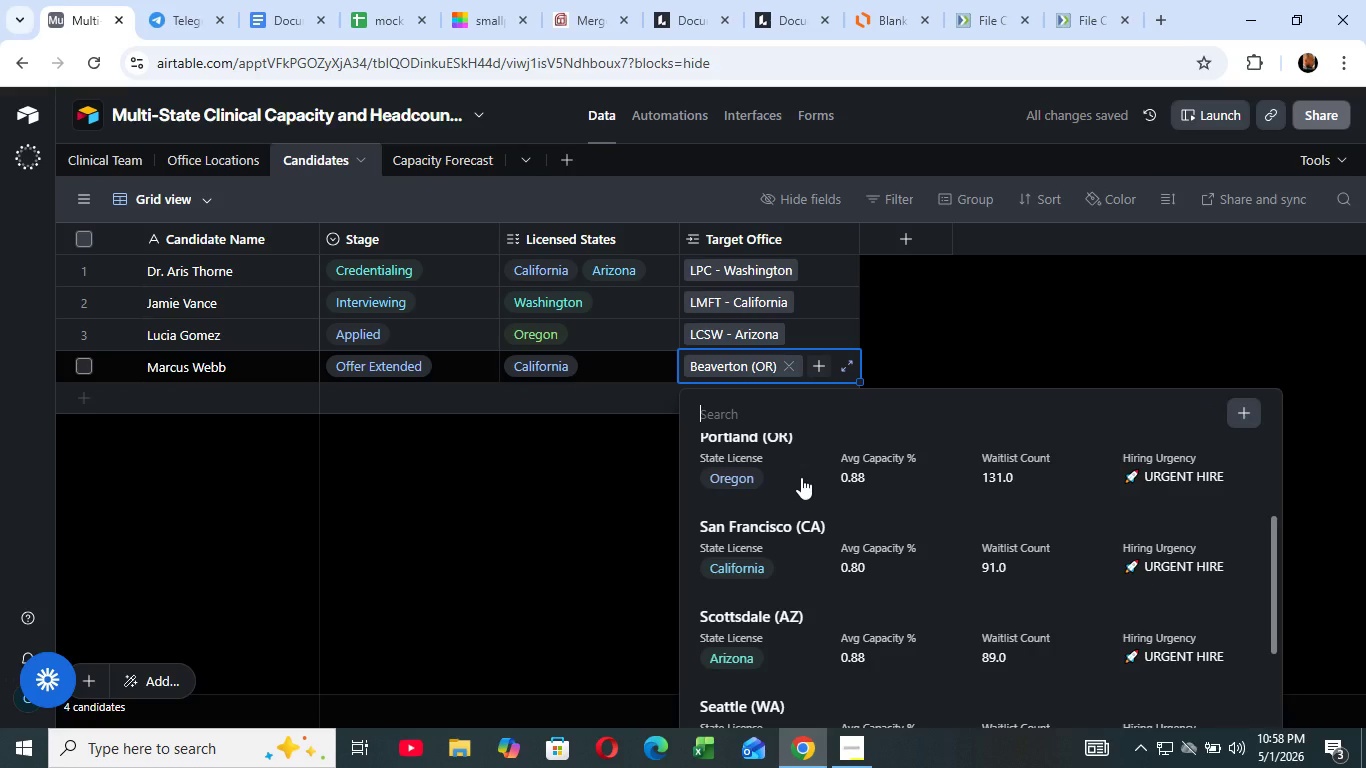 
scroll: coordinate [801, 477], scroll_direction: down, amount: 1.0
 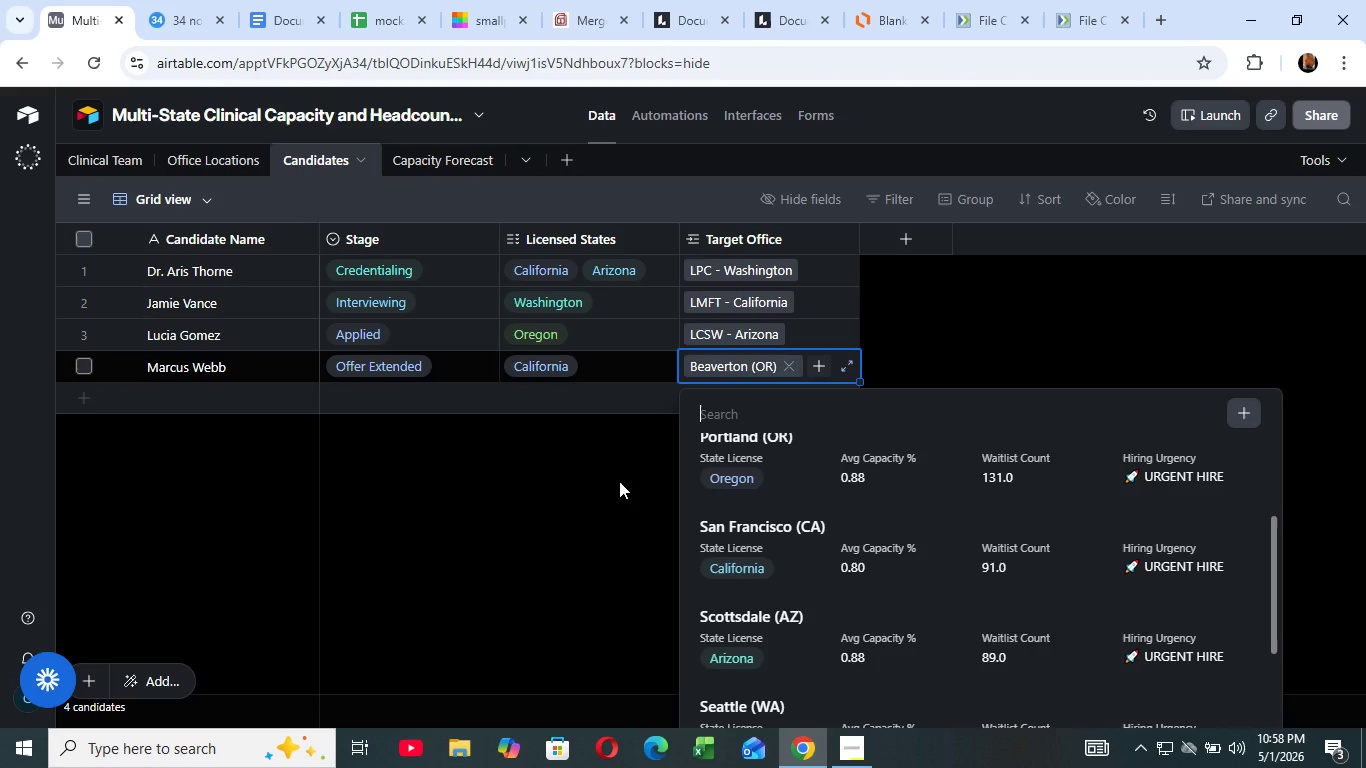 
mouse_move([628, 461])
 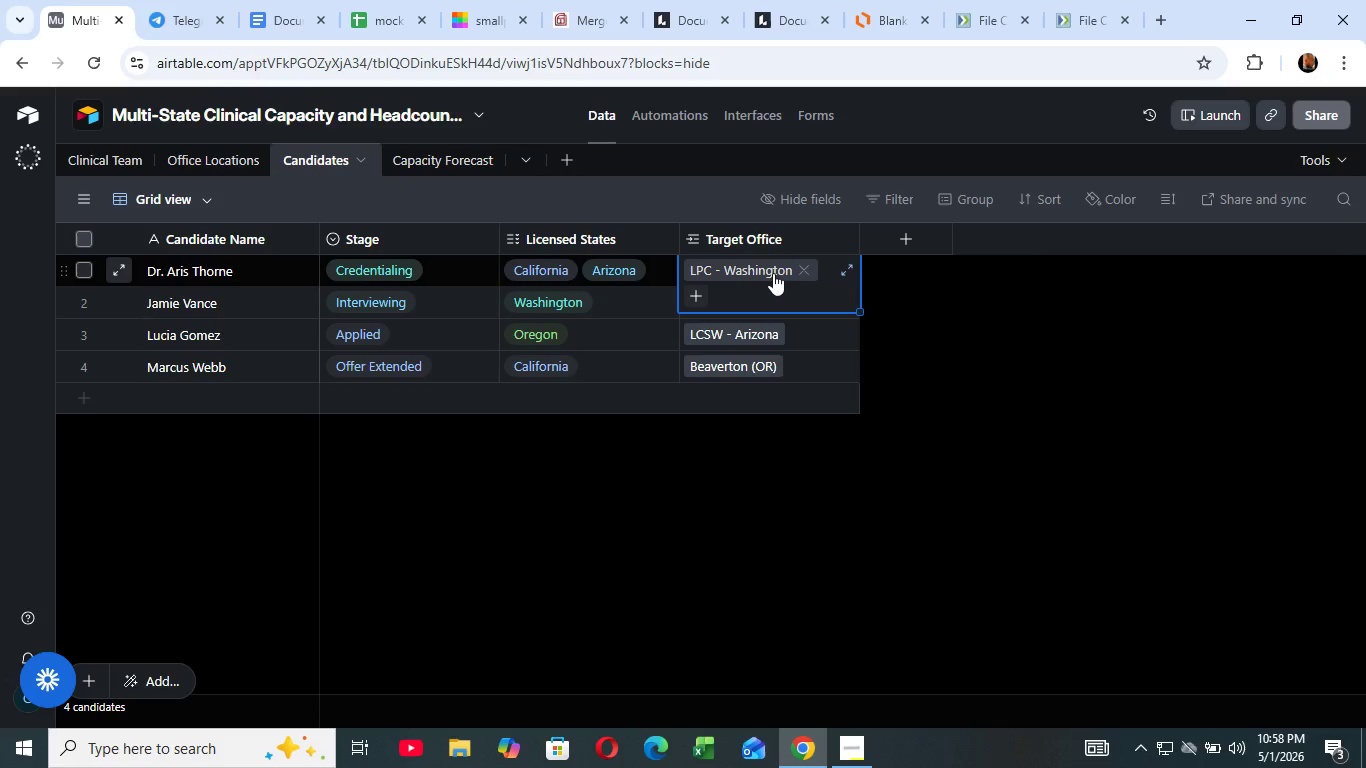 
left_click([773, 273])
 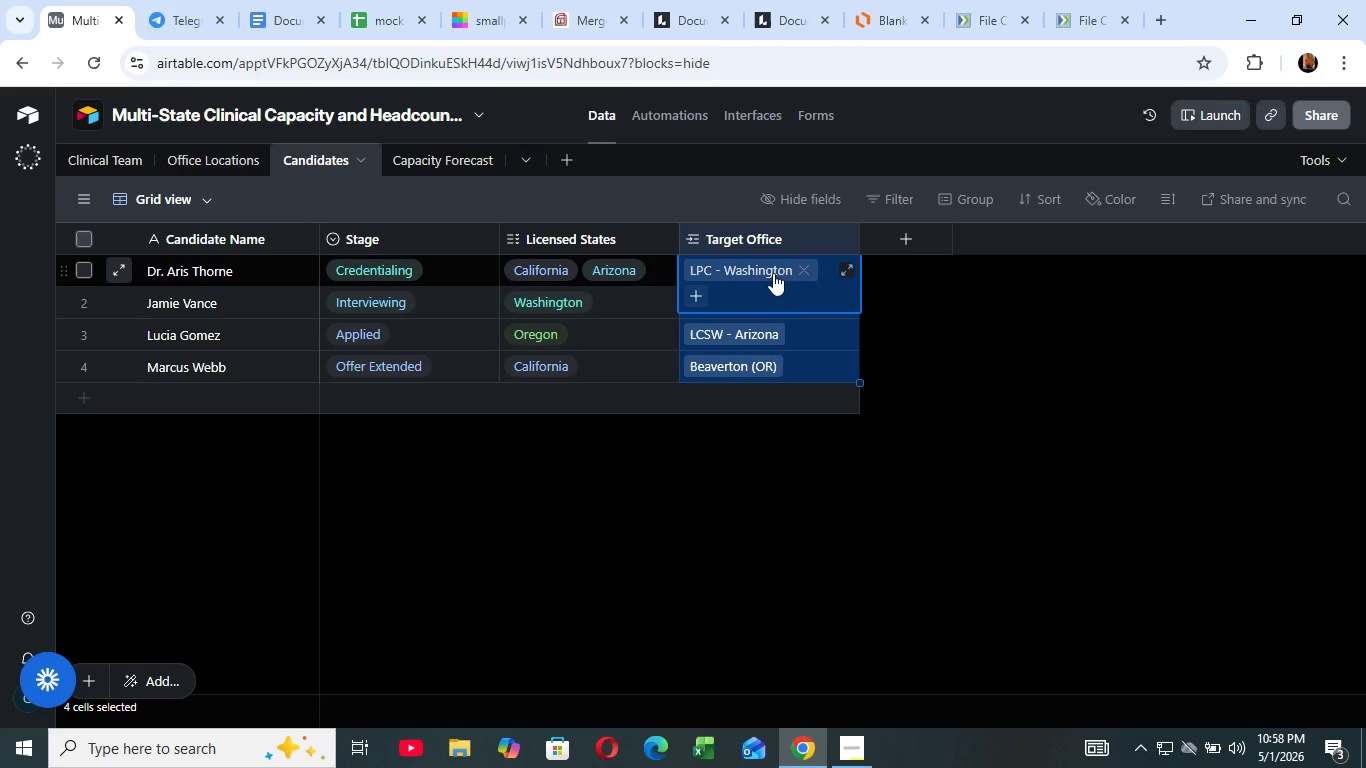 
hold_key(key=ShiftLeft, duration=1.08)
 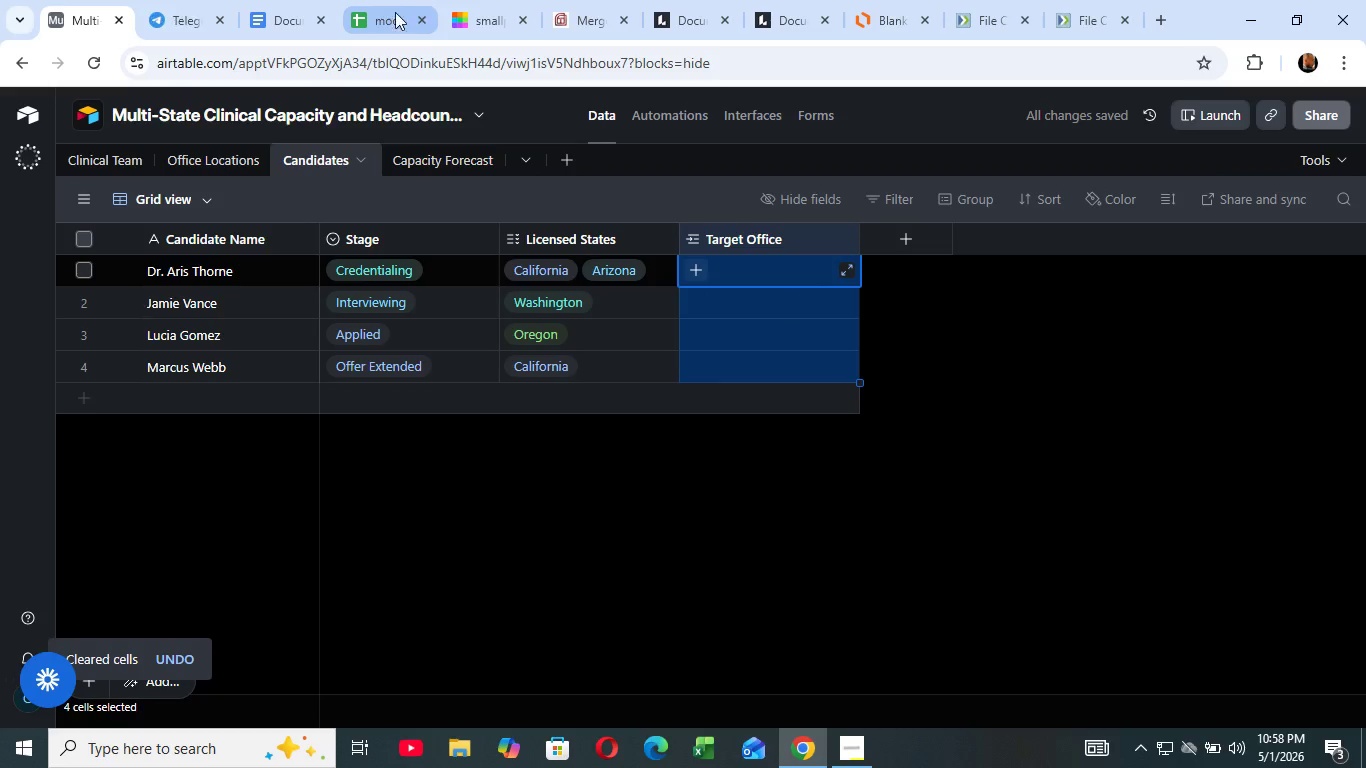 
key(ArrowDown)
 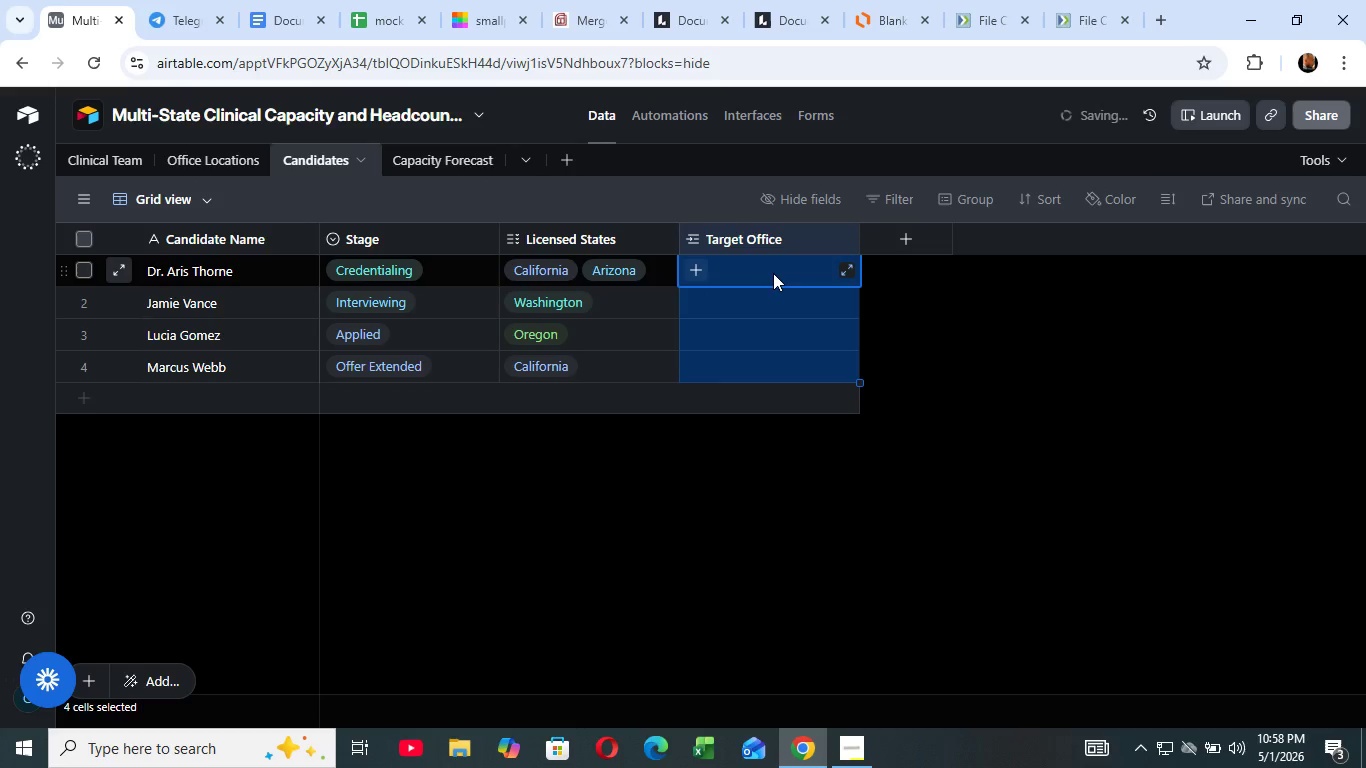 
key(ArrowDown)
 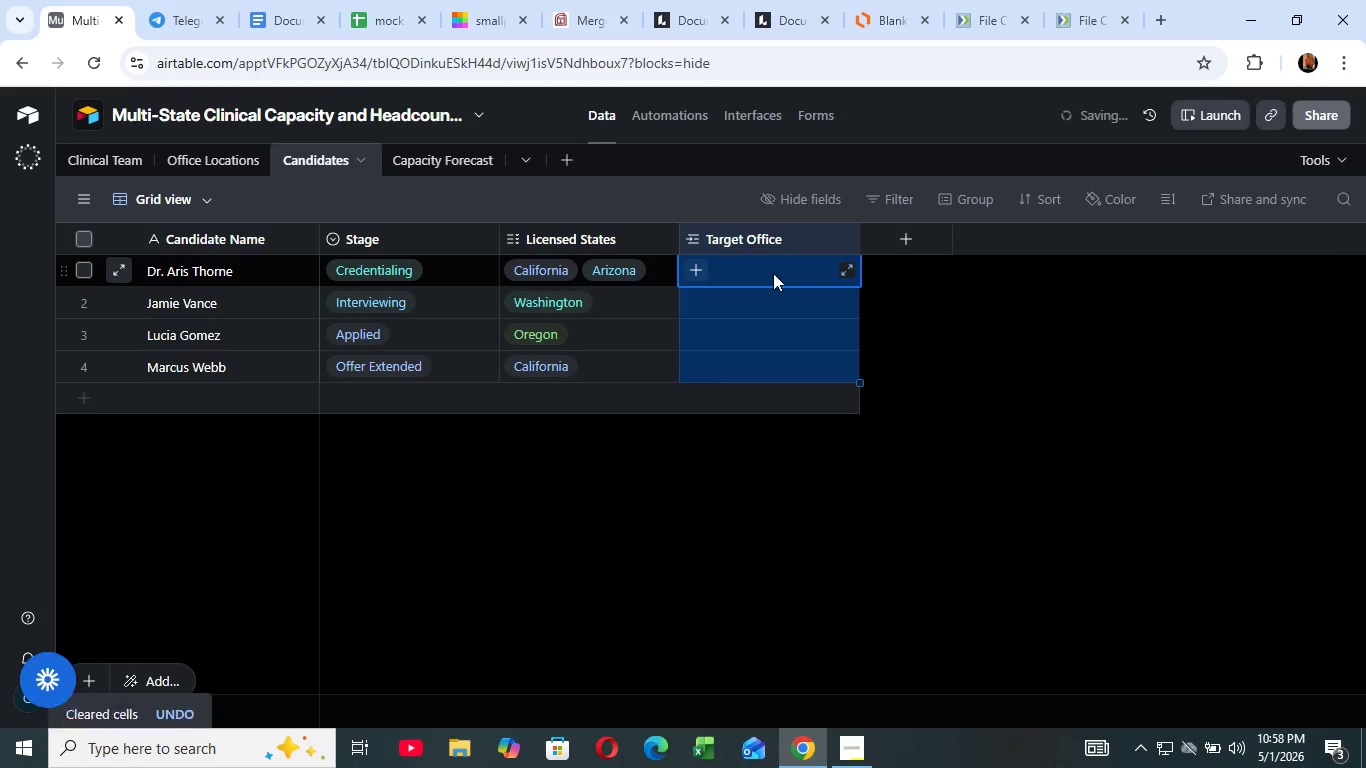 
key(ArrowDown)
 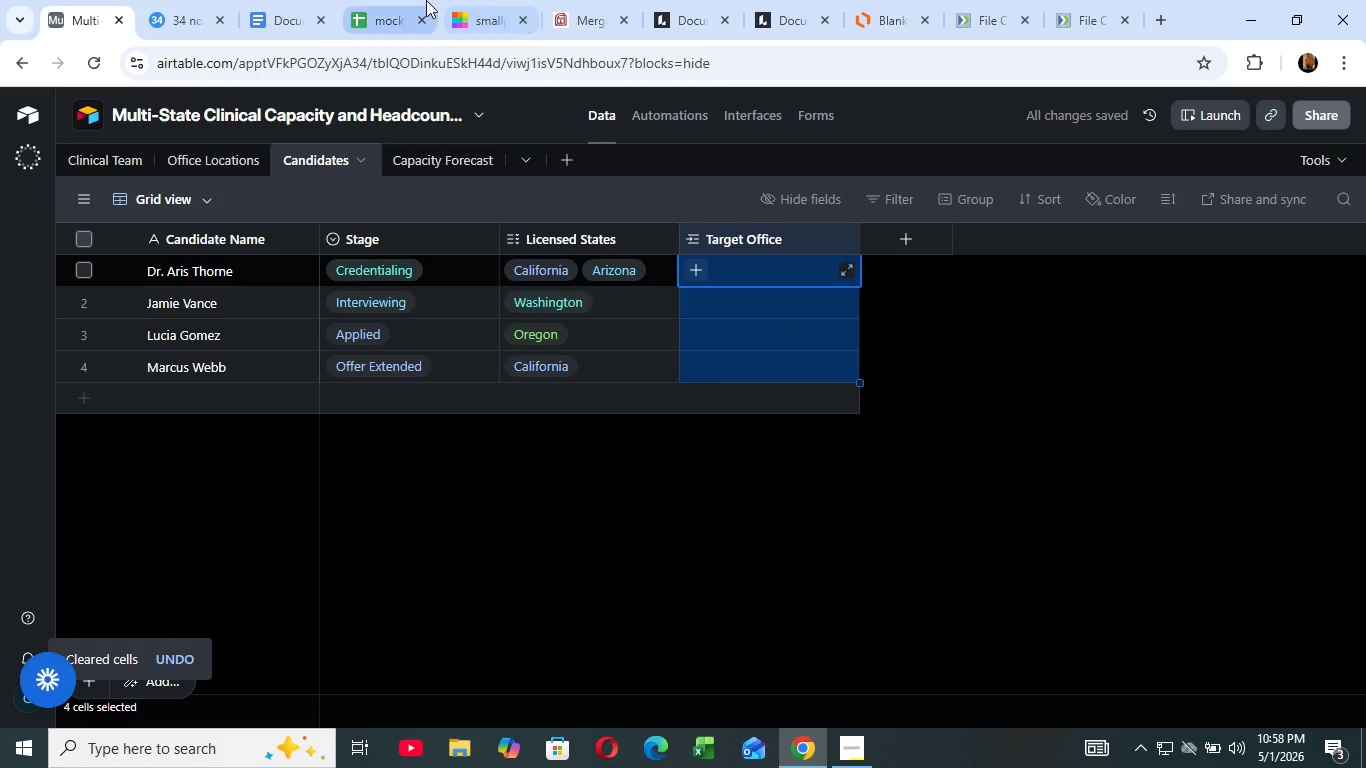 
key(Shift+Backspace)
 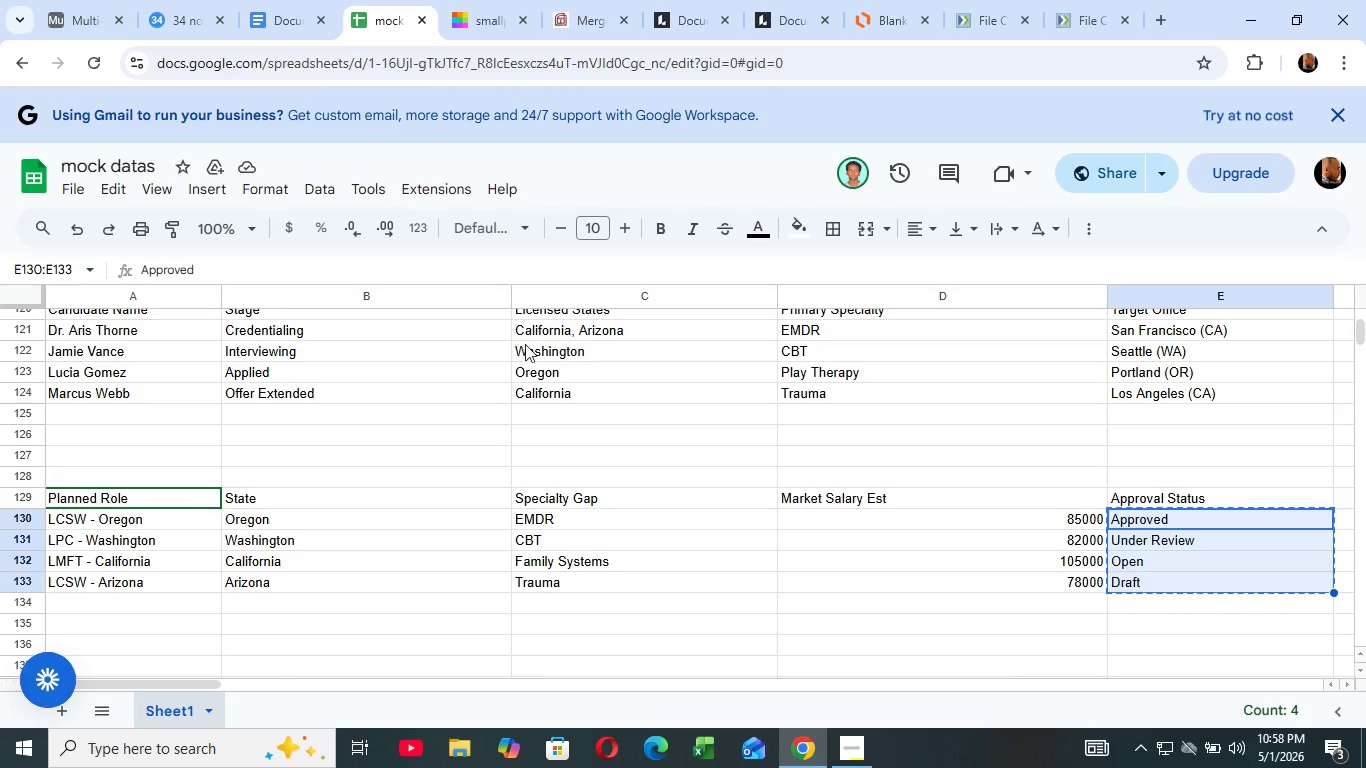 
left_click([386, 15])
 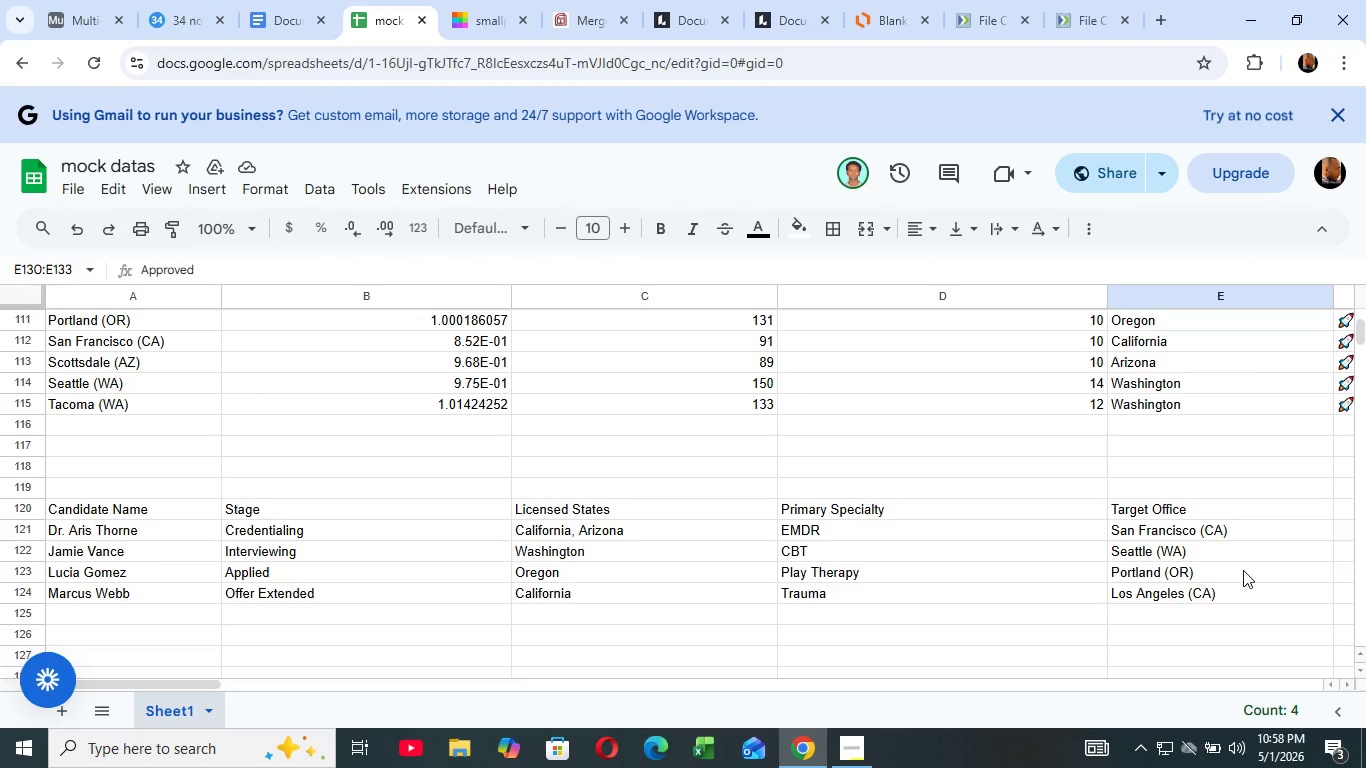 
scroll: coordinate [538, 354], scroll_direction: up, amount: 3.0
 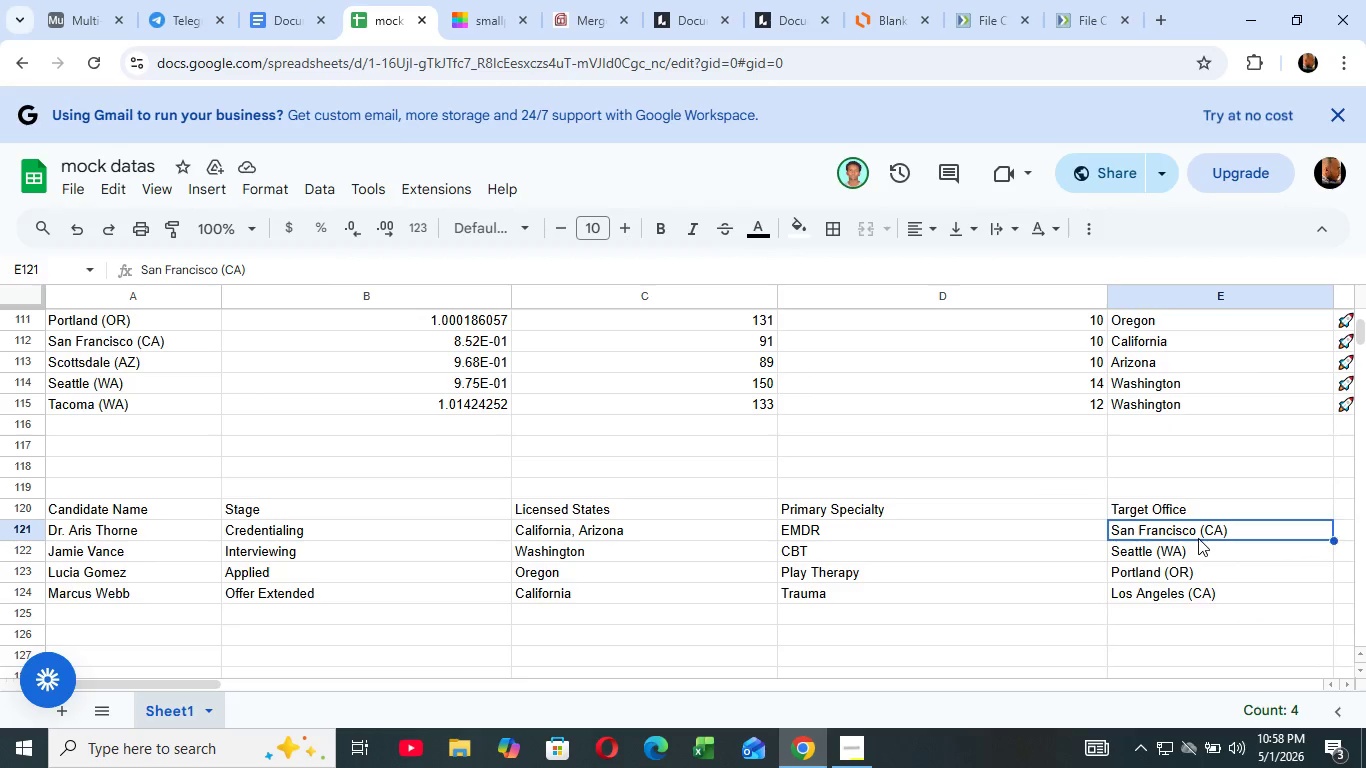 
scroll: coordinate [764, 461], scroll_direction: down, amount: 1.0
 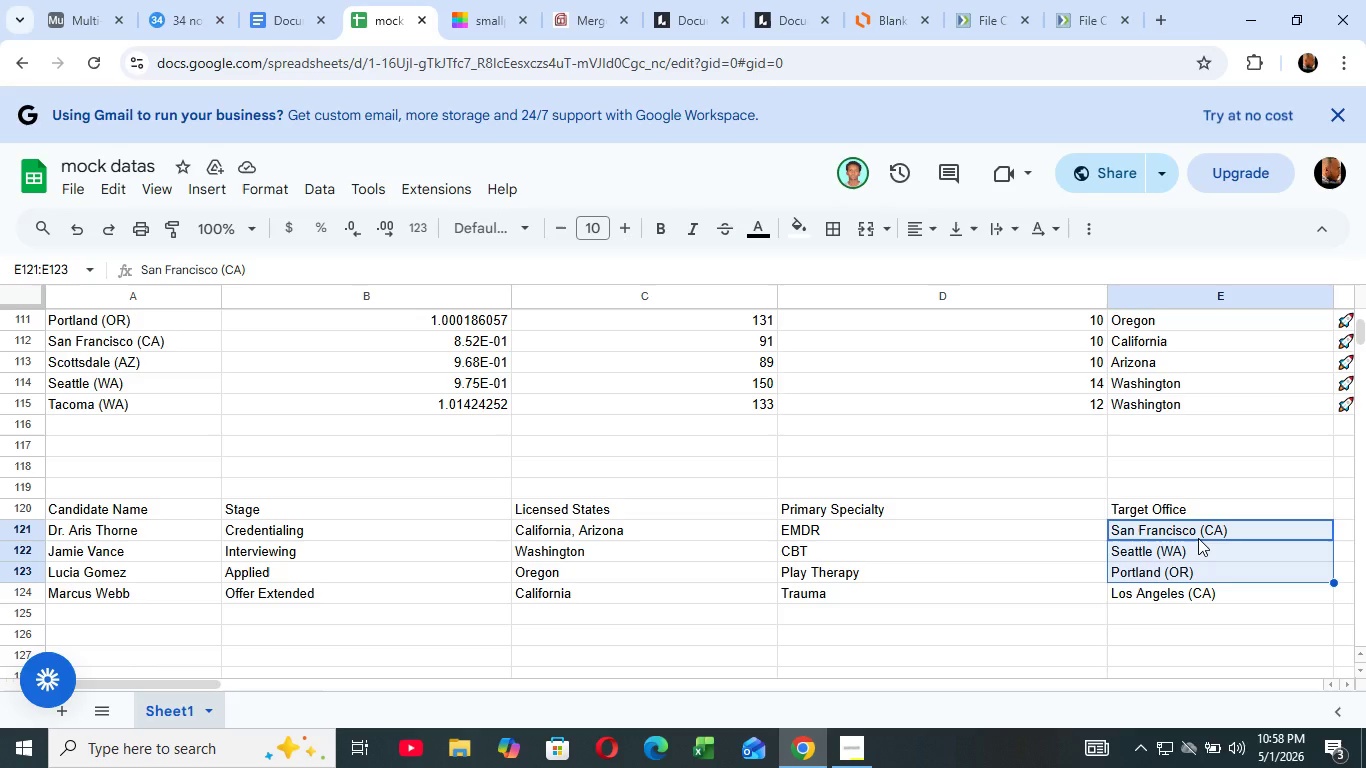 
left_click([1198, 538])
 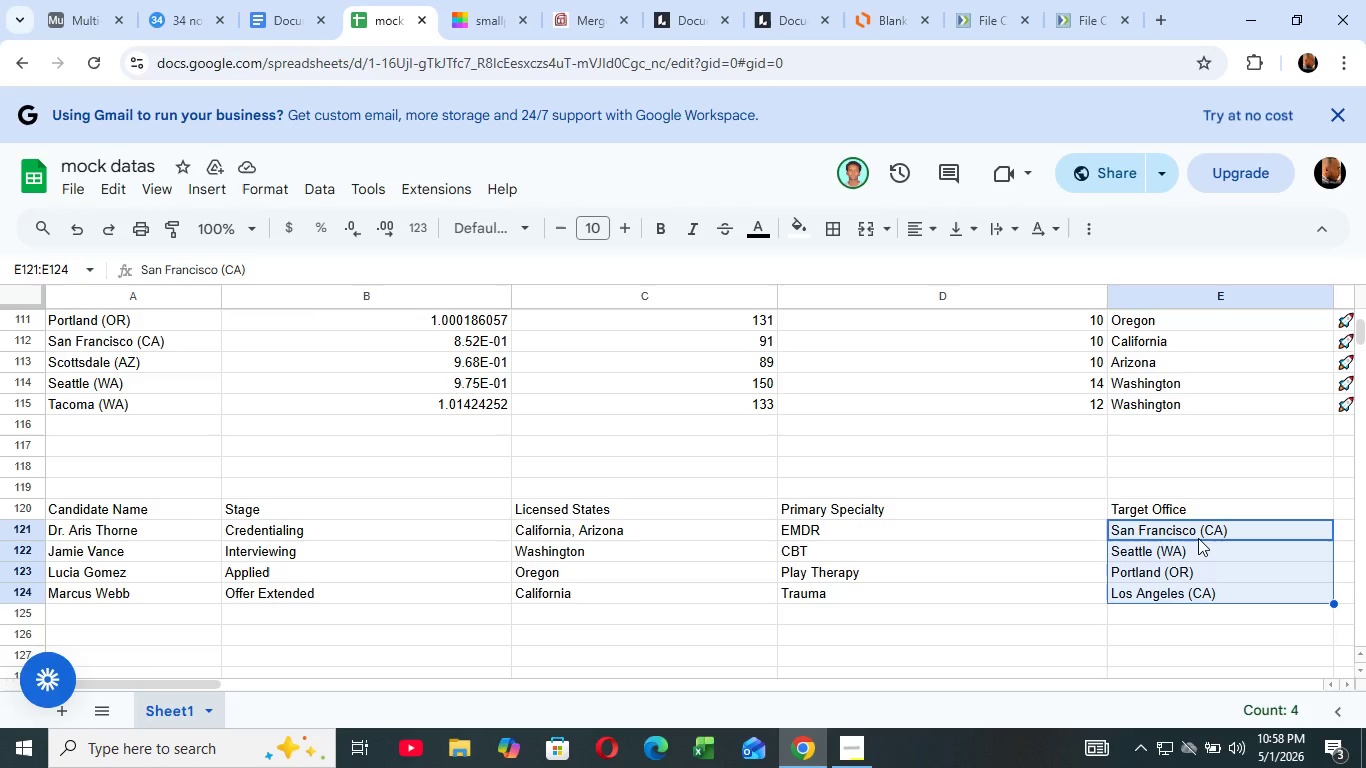 
hold_key(key=ShiftLeft, duration=1.28)
 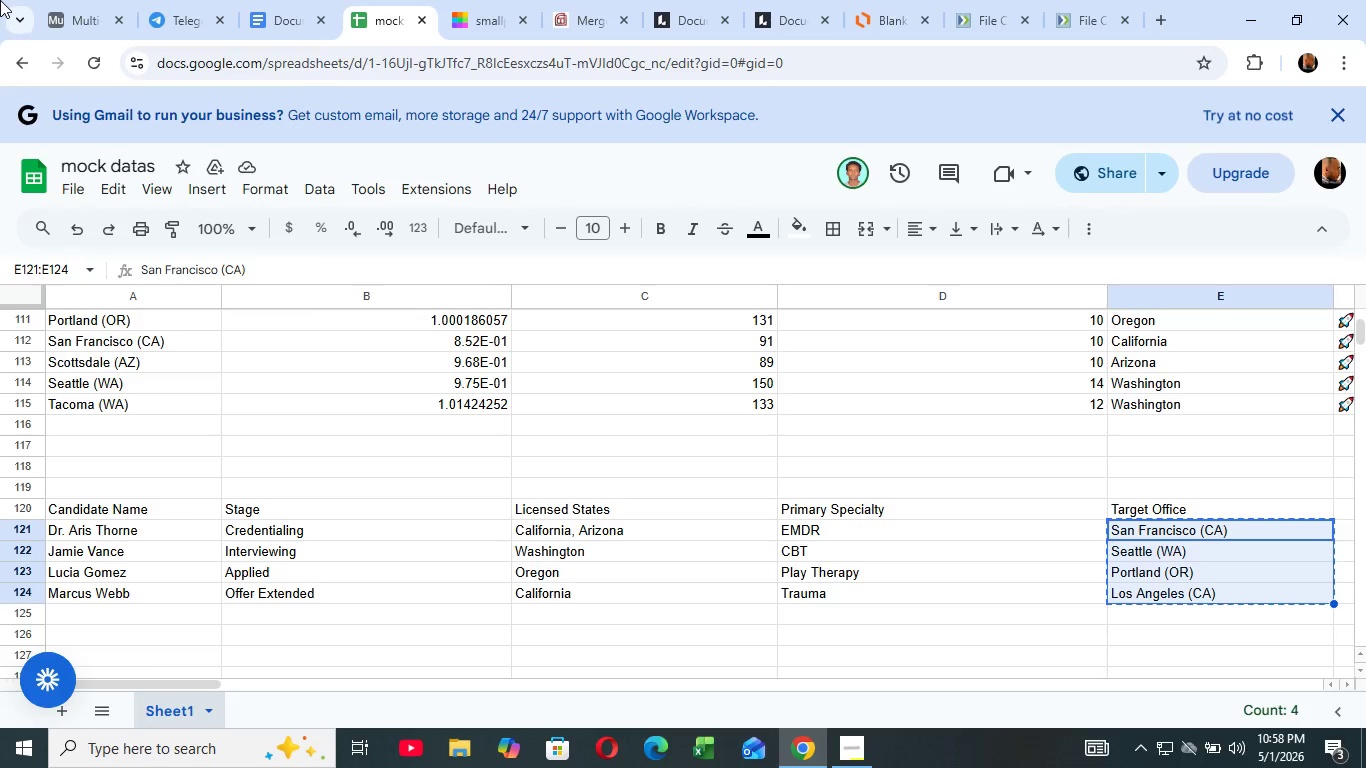 
key(ArrowDown)
 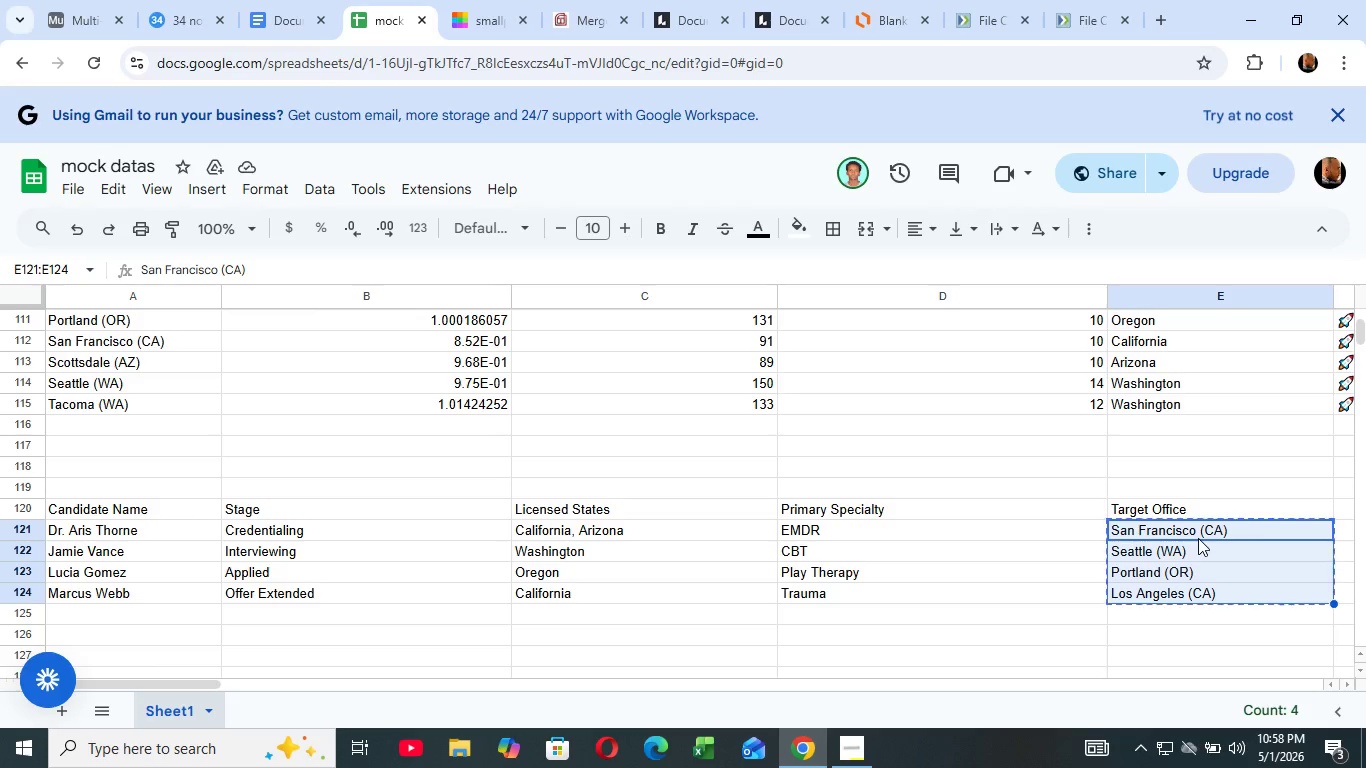 
key(ArrowDown)
 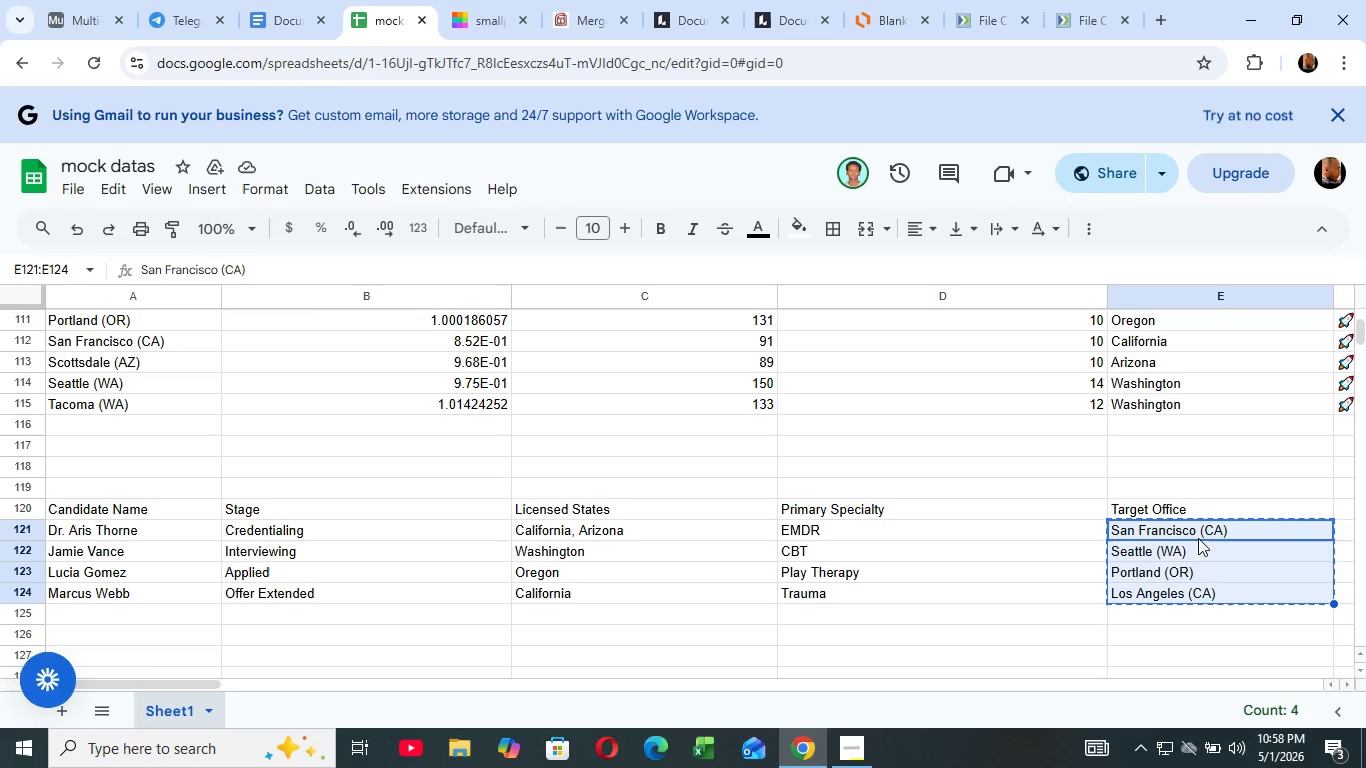 
key(ArrowDown)
 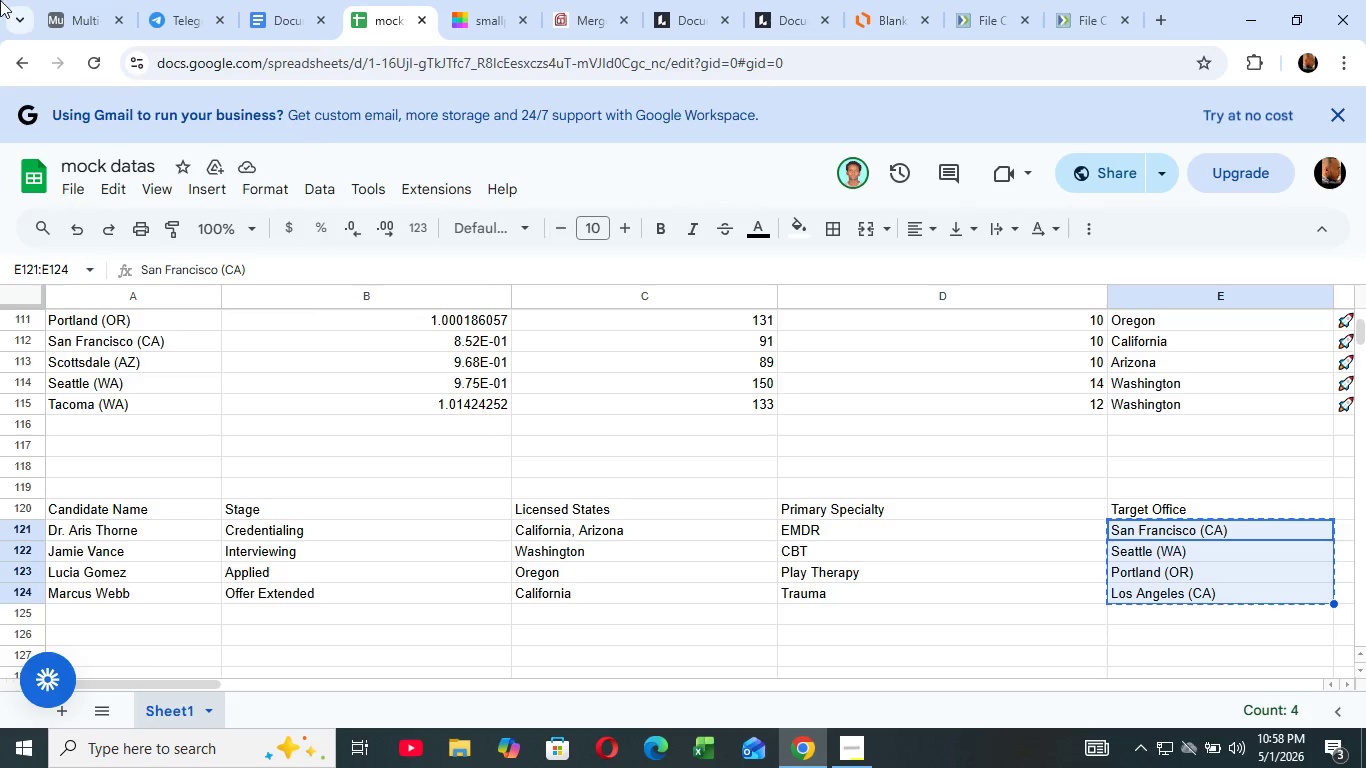 
key(Control+C)
 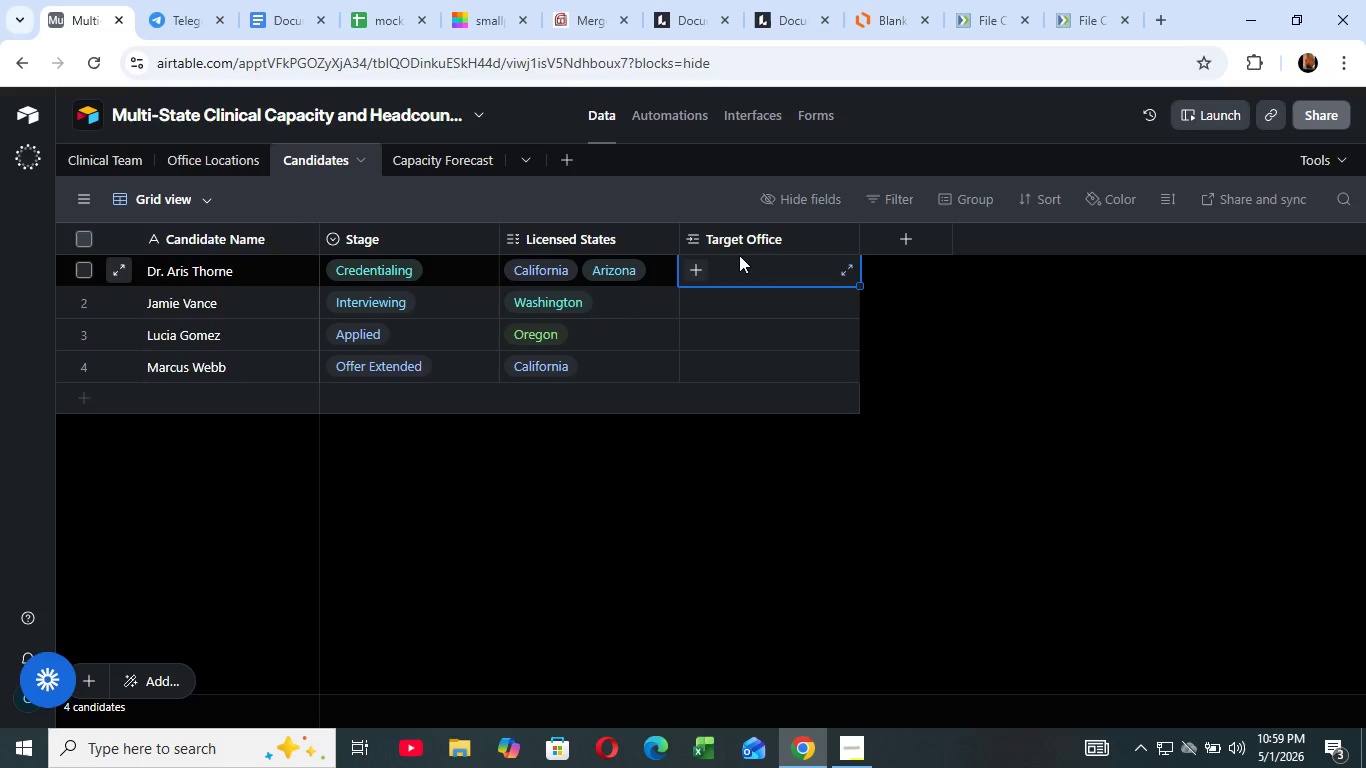 
left_click([735, 293])
 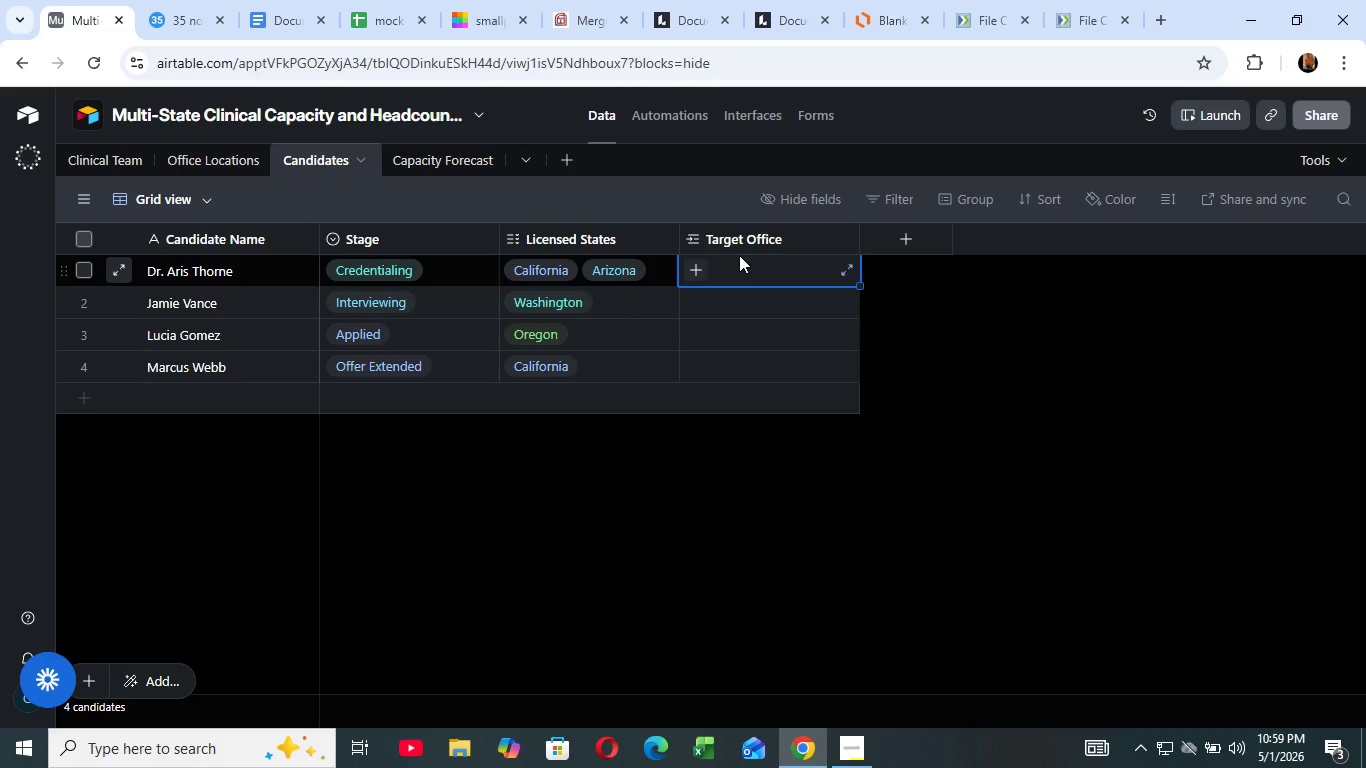 
double_click([739, 255])
 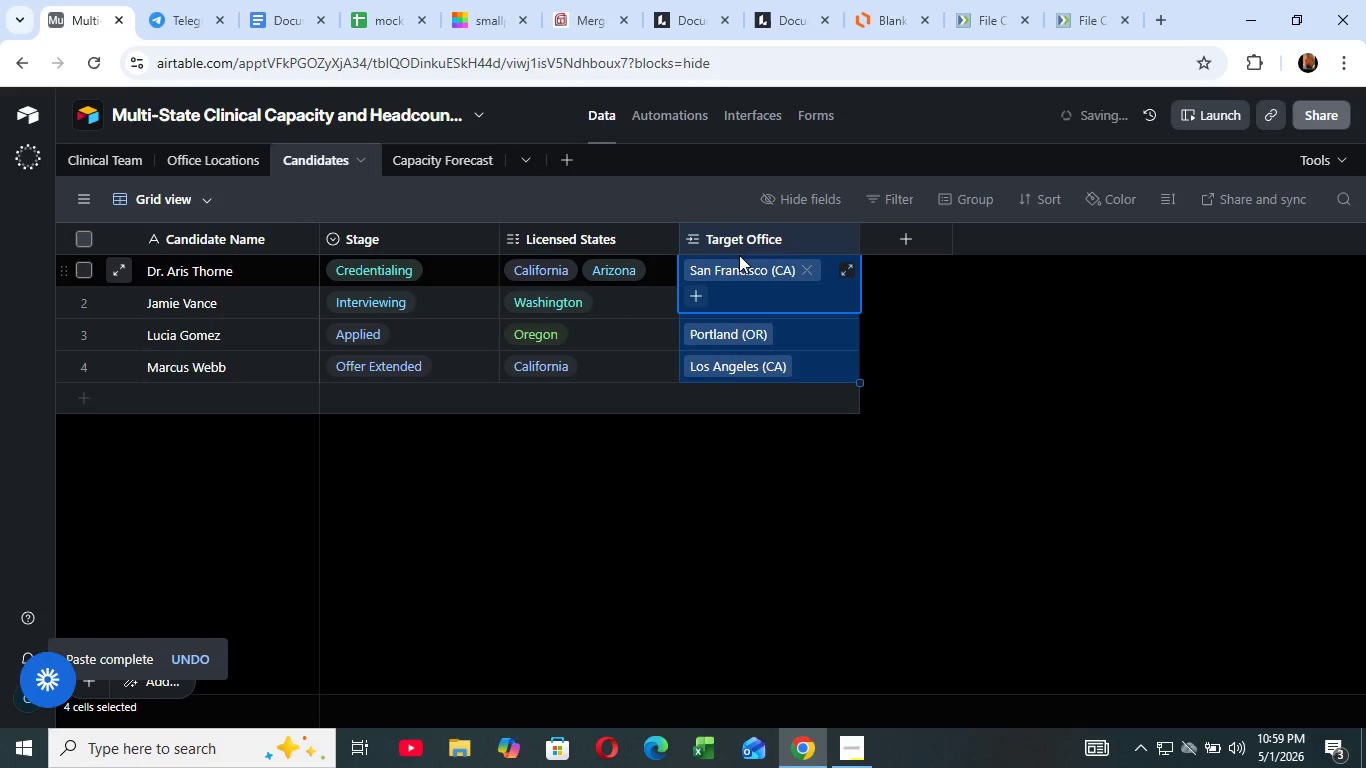 
key(Control+V)
 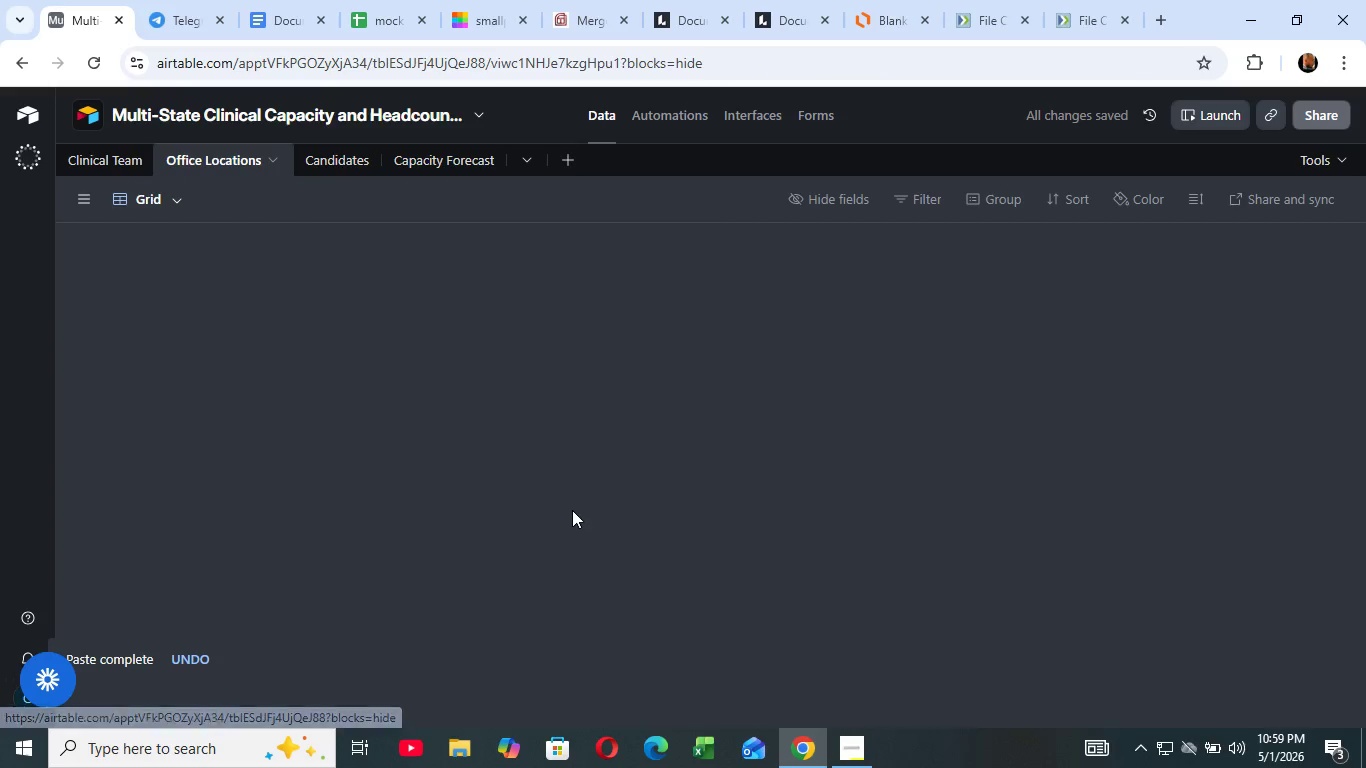 
left_click([203, 158])
 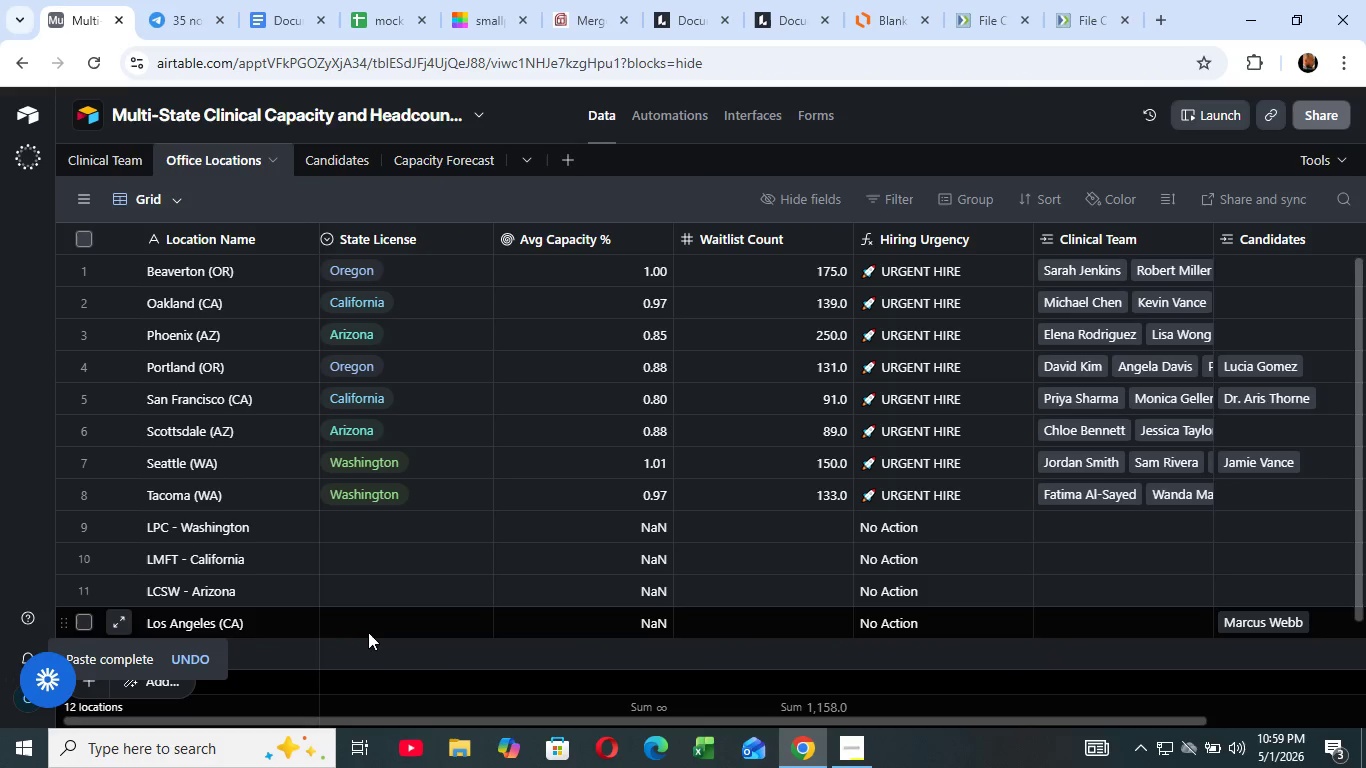 
mouse_move([357, 608])
 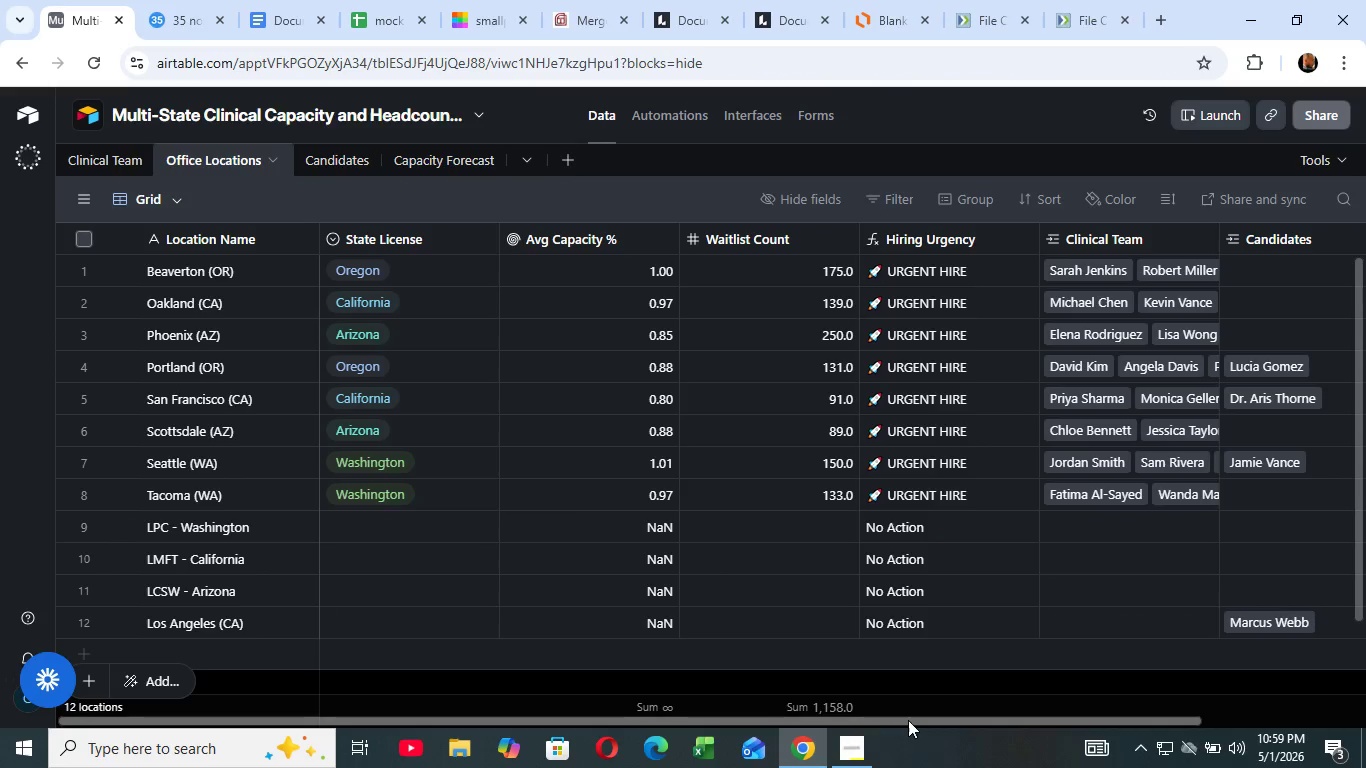 
left_click_drag(start_coordinate=[880, 718], to_coordinate=[499, 718])
 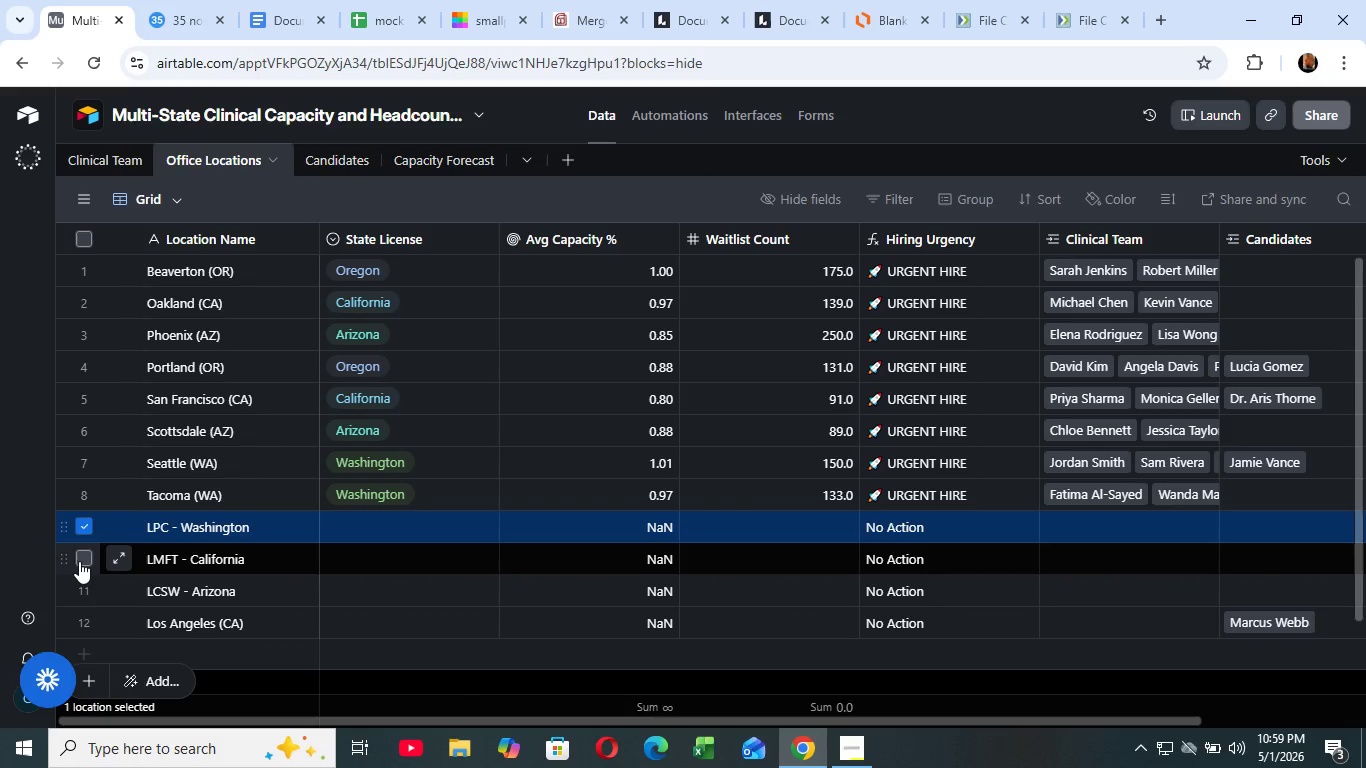 
left_click([89, 525])
 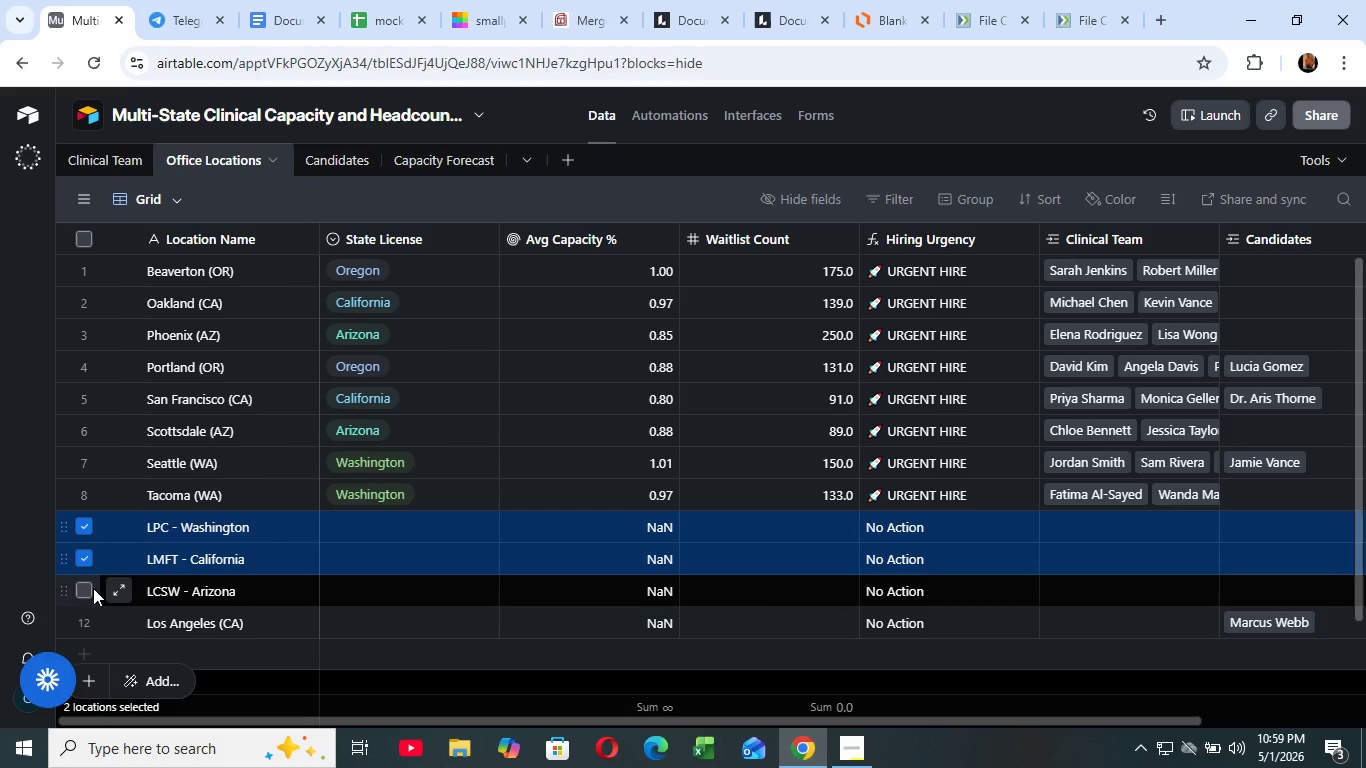 
left_click([79, 561])
 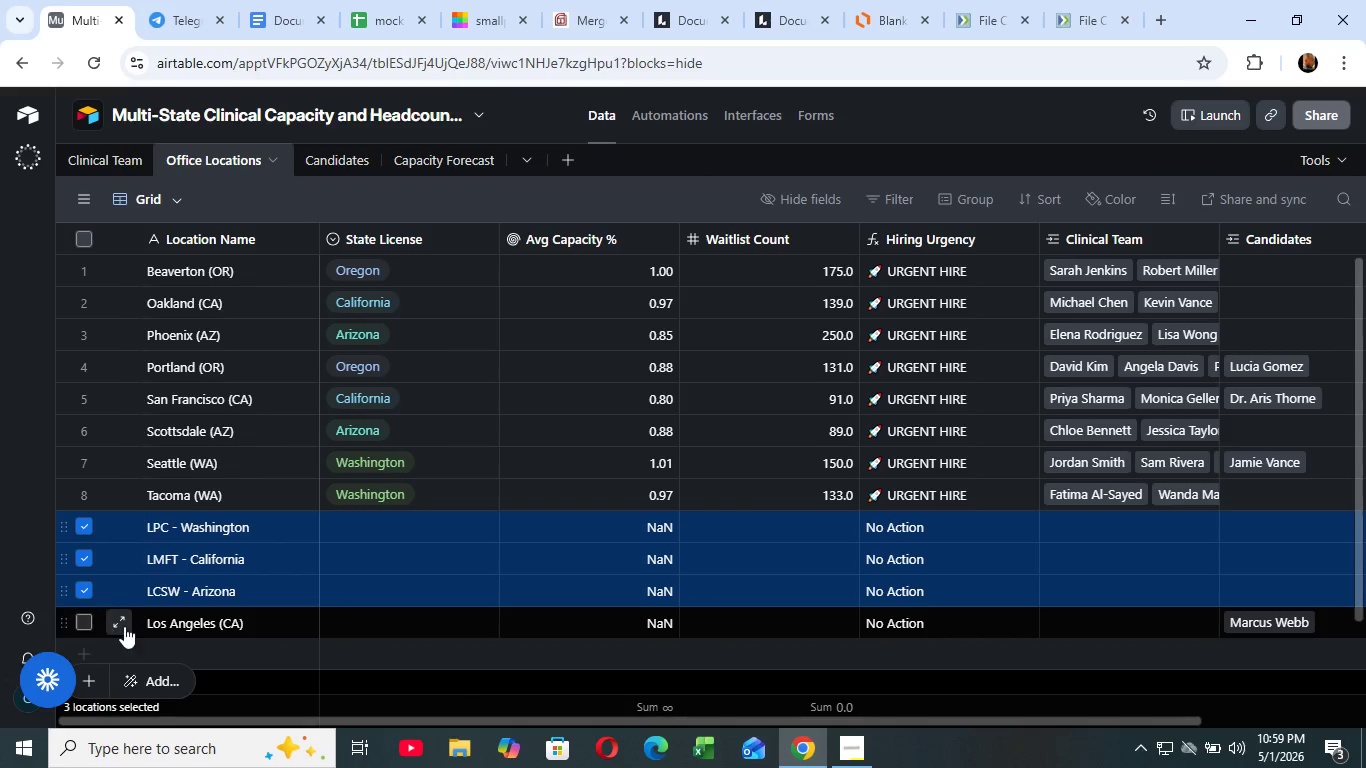 
left_click([86, 582])
 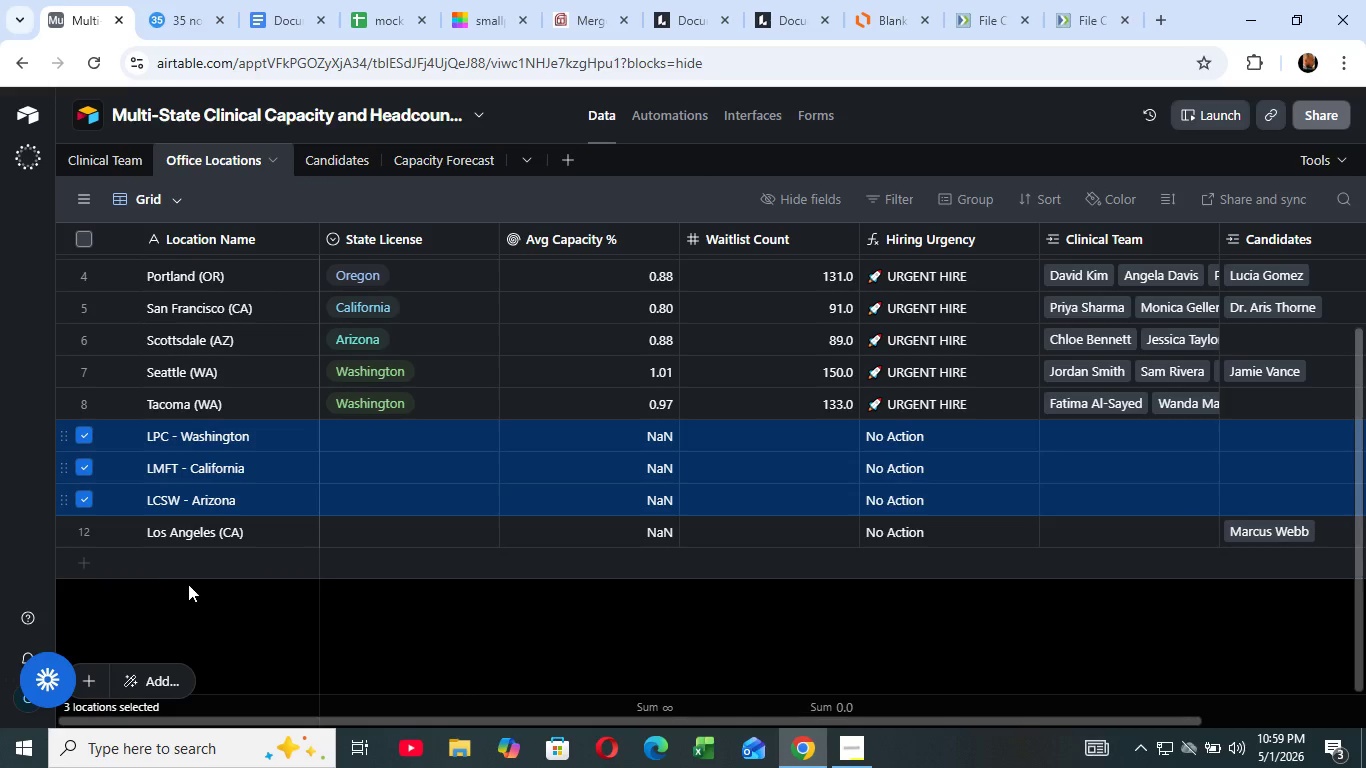 
left_click_drag(start_coordinate=[91, 615], to_coordinate=[103, 619])
 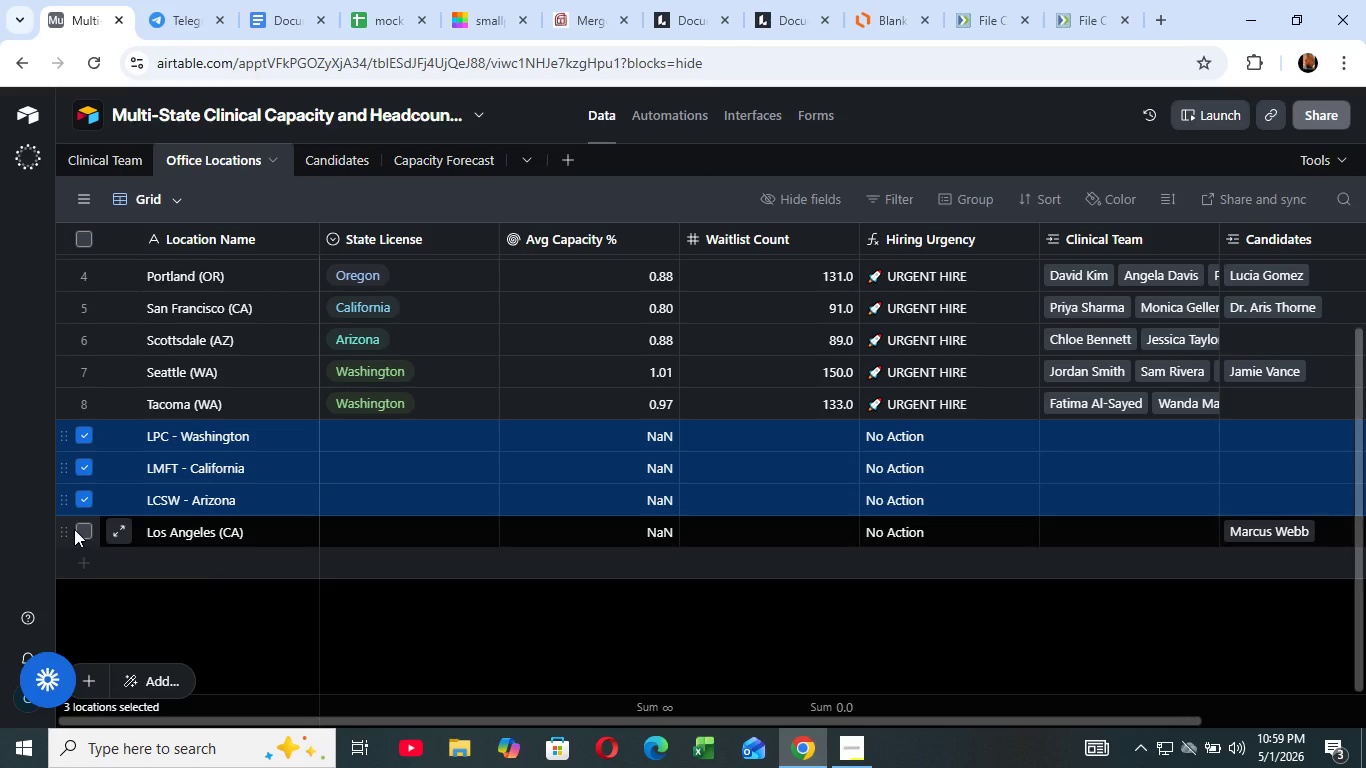 
scroll: coordinate [171, 597], scroll_direction: down, amount: 4.0
 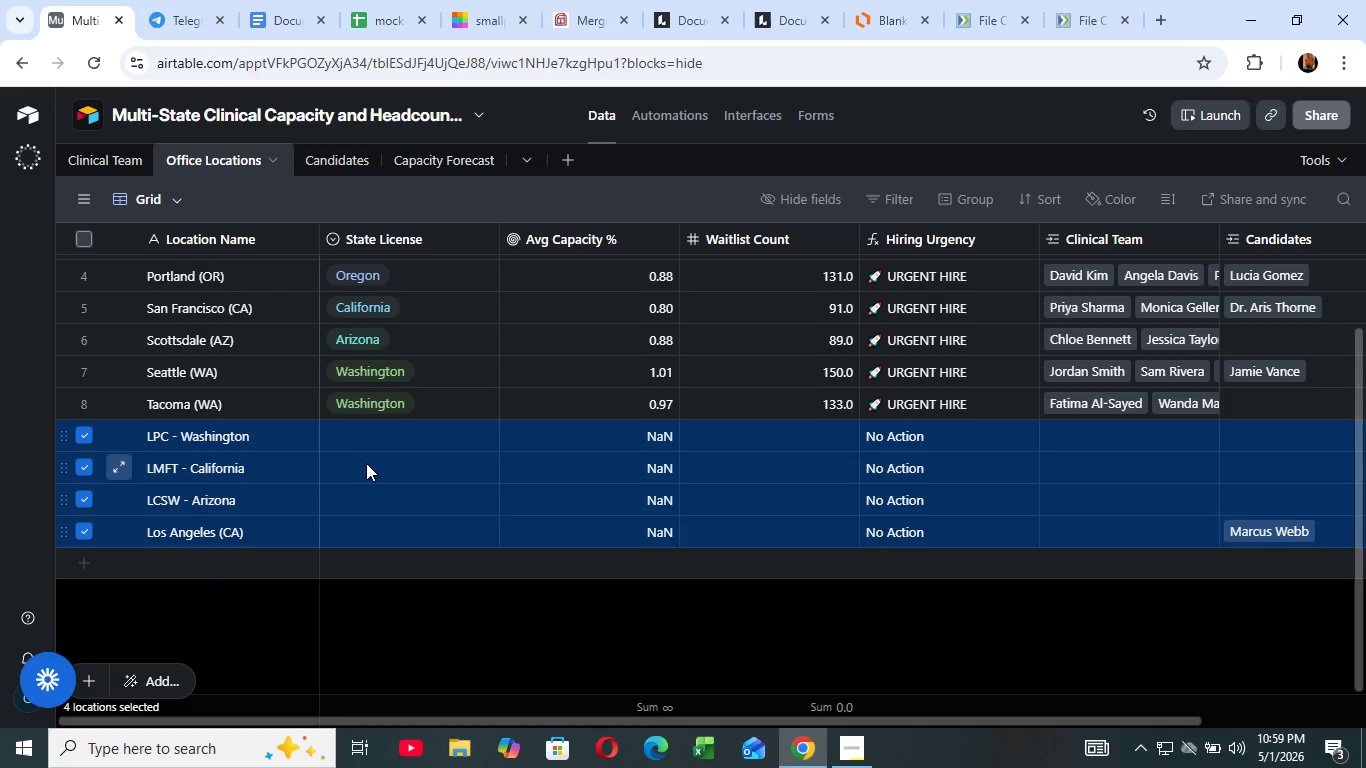 
left_click([74, 529])
 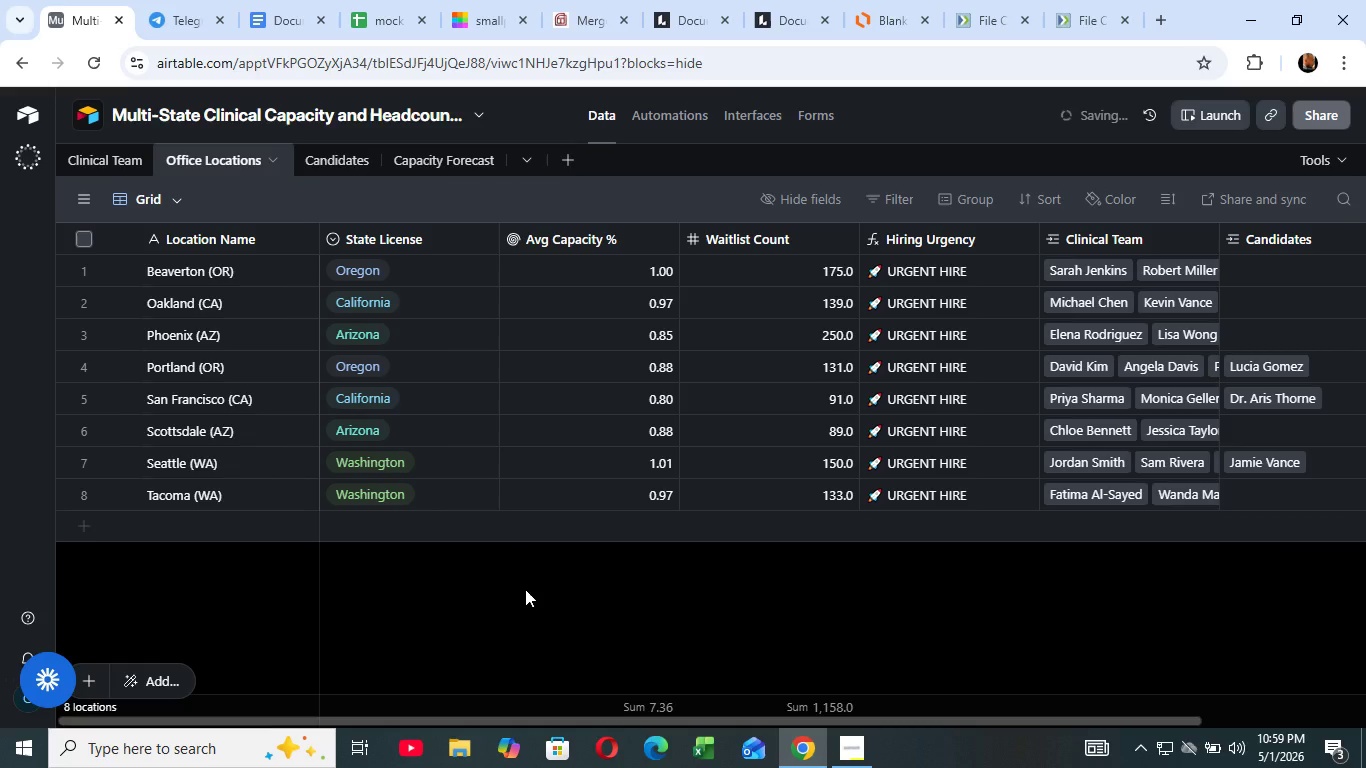 
left_click([525, 589])
 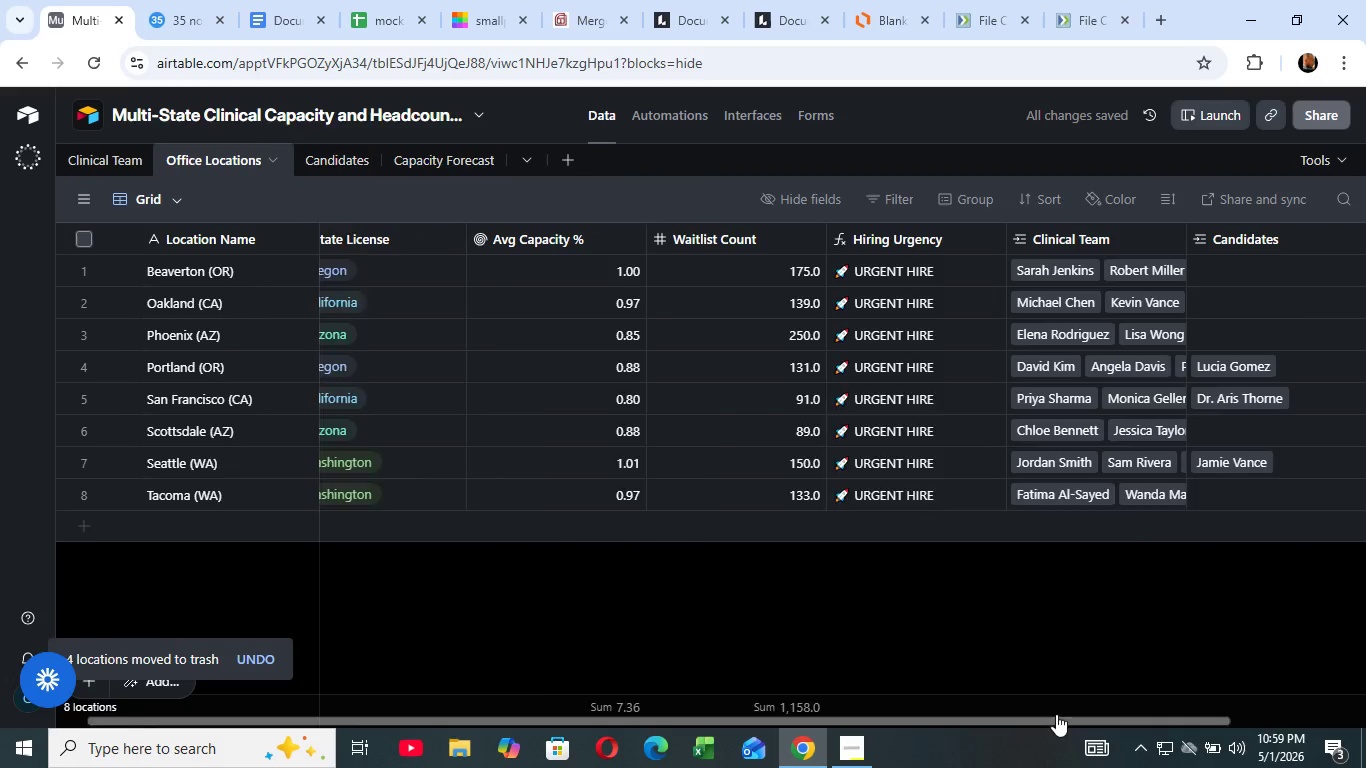 
wait(5.73)
 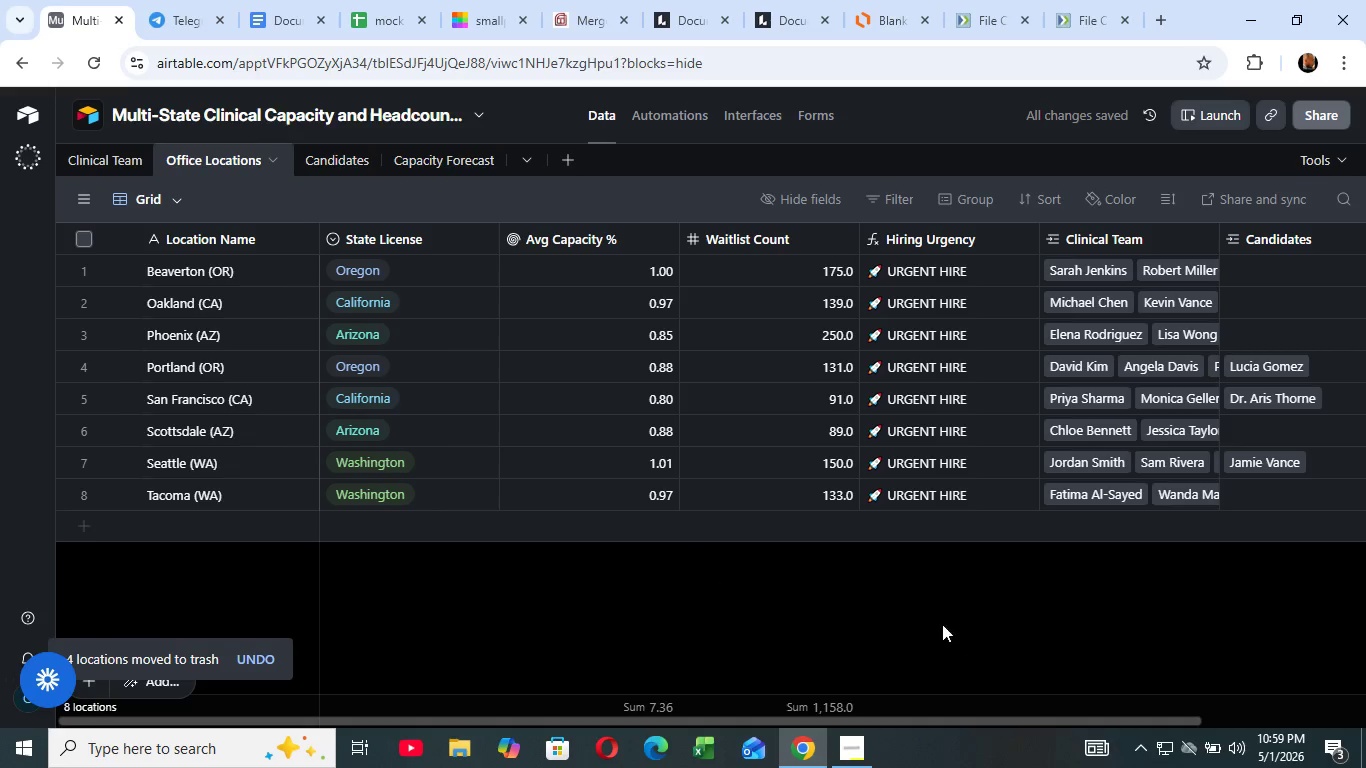 
left_click_drag(start_coordinate=[991, 721], to_coordinate=[1160, 703])
 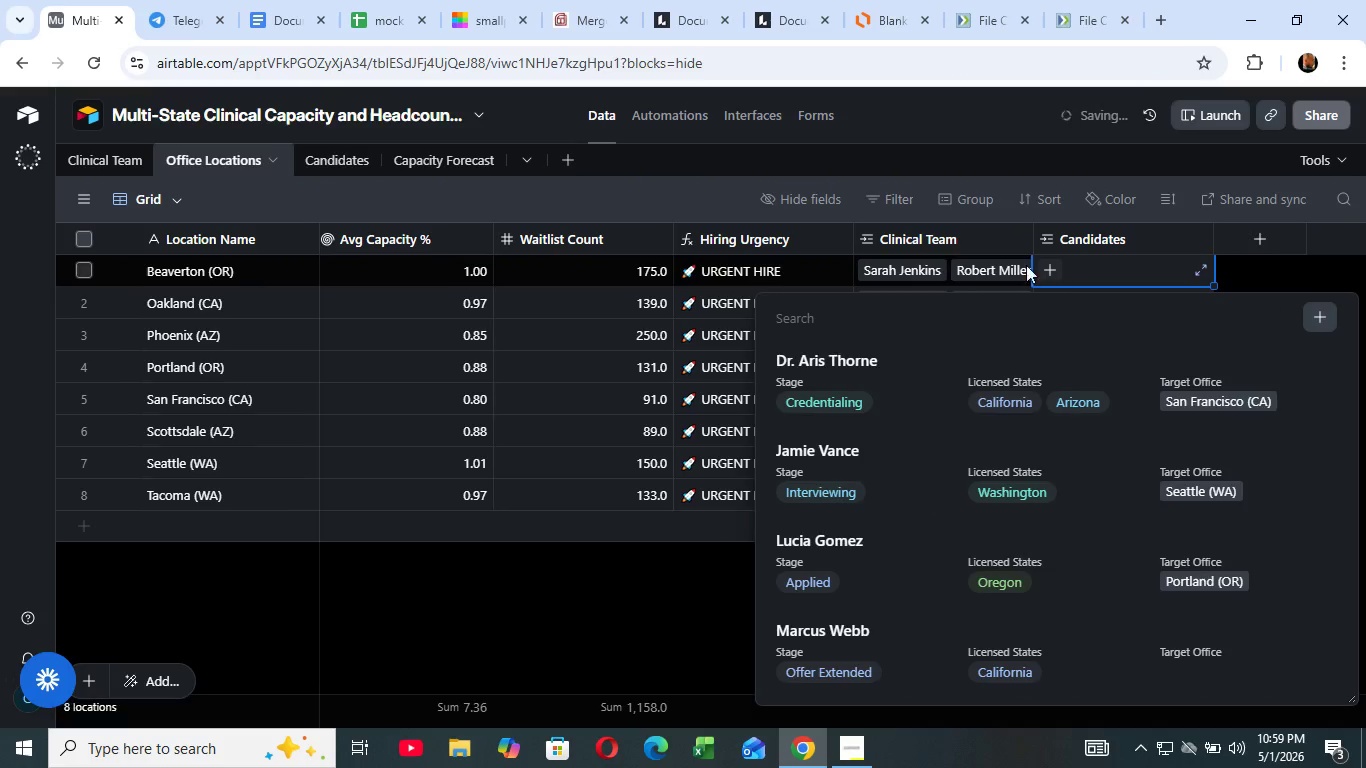 
left_click([1057, 261])
 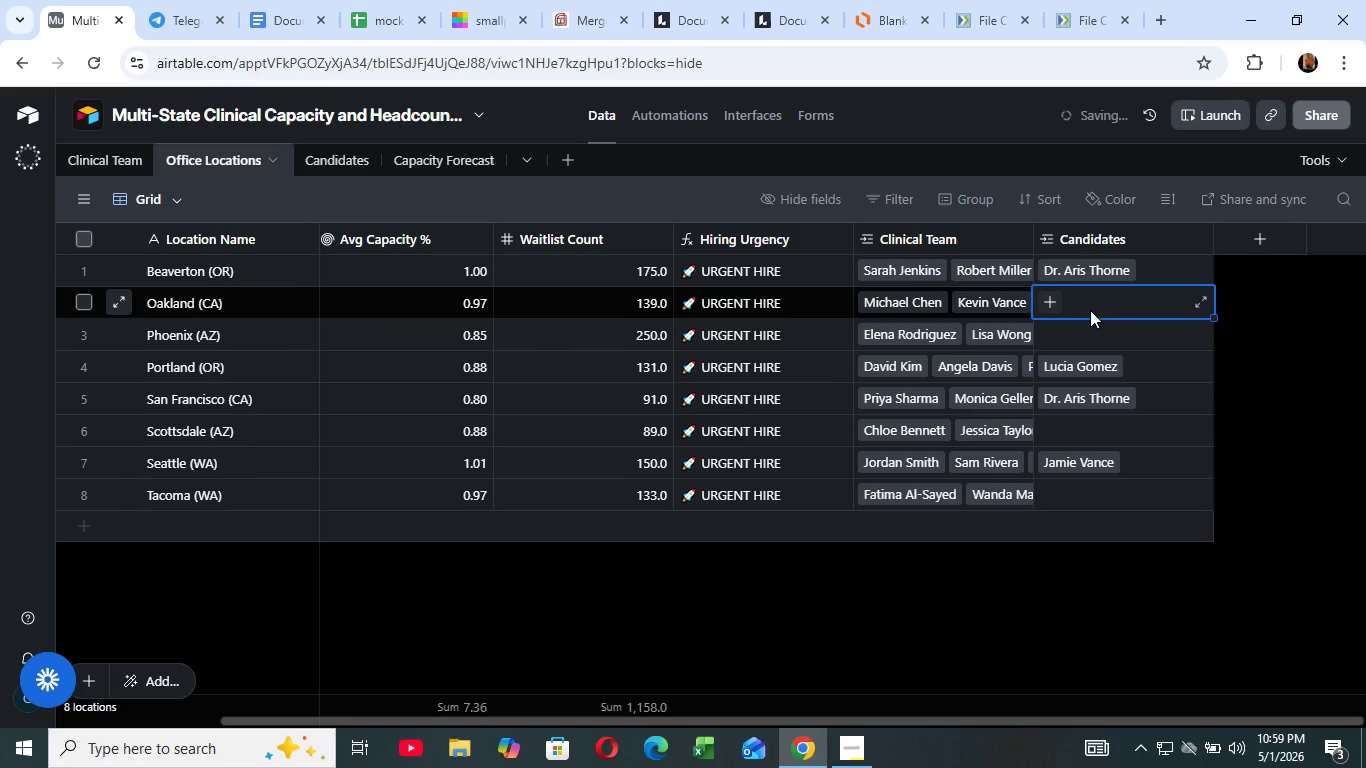 
left_click([863, 388])
 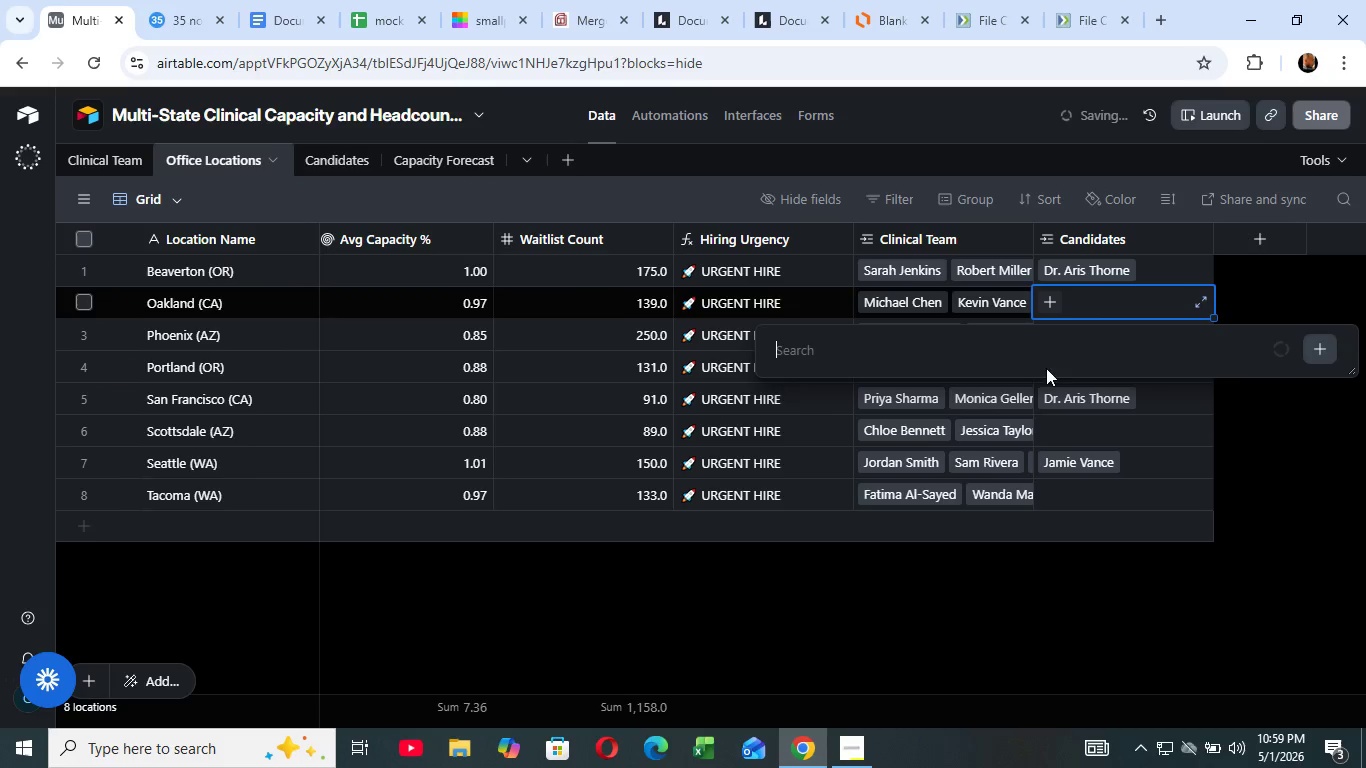 
left_click([1090, 310])
 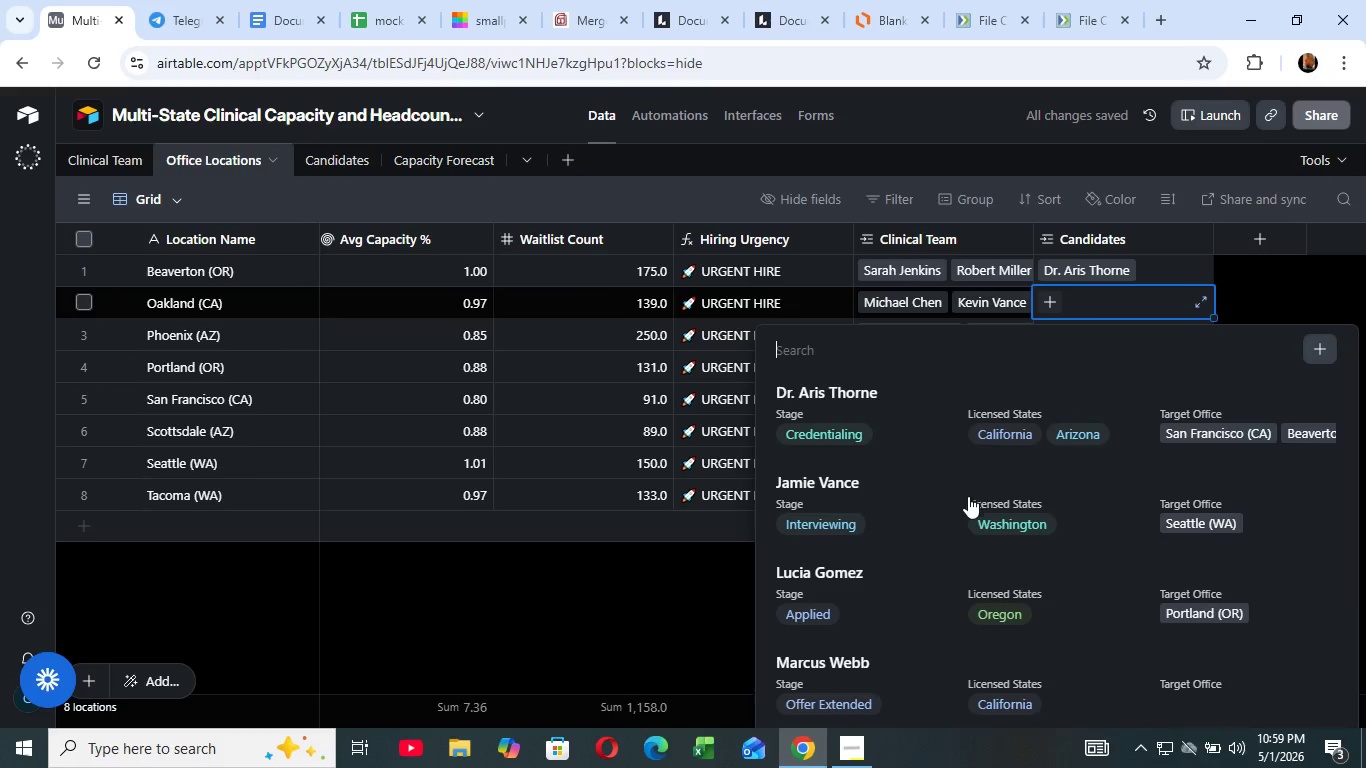 
left_click([1042, 302])
 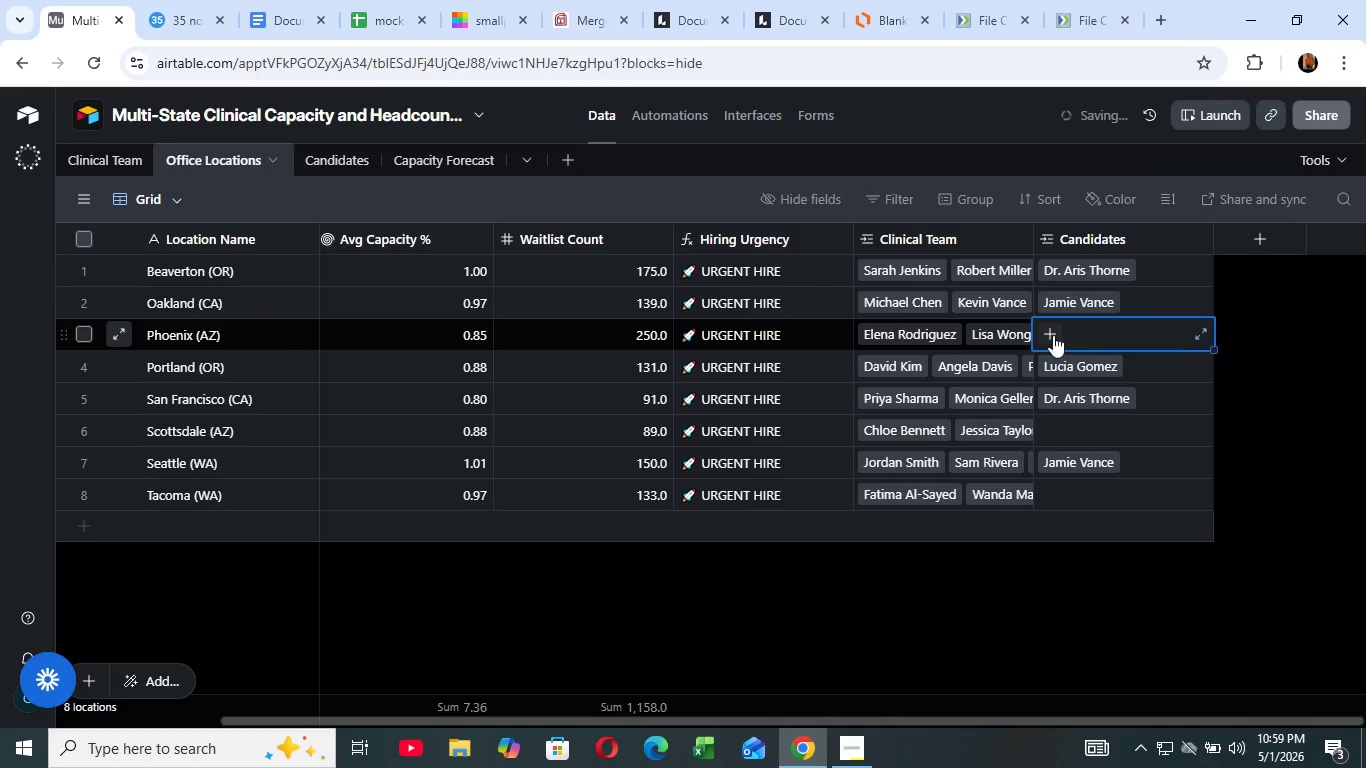 
left_click([965, 500])
 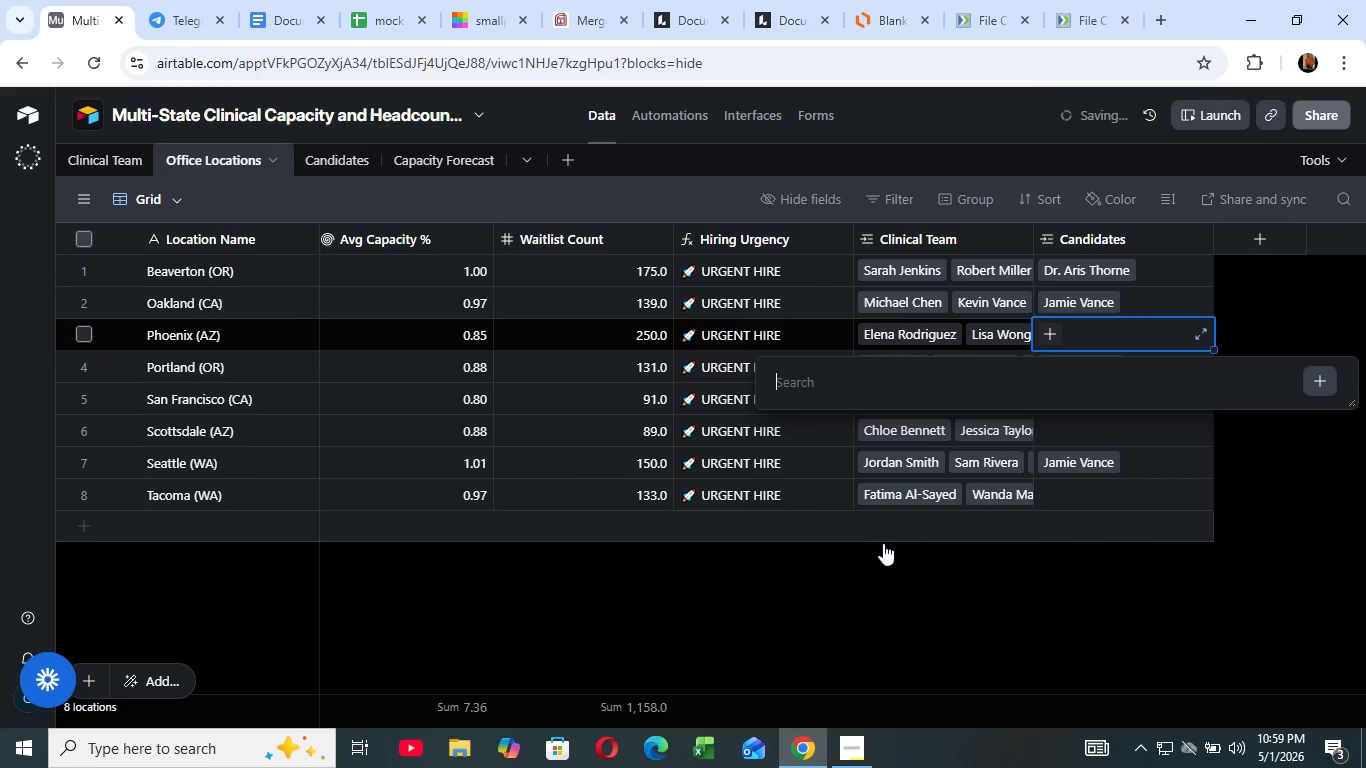 
left_click([1101, 335])
 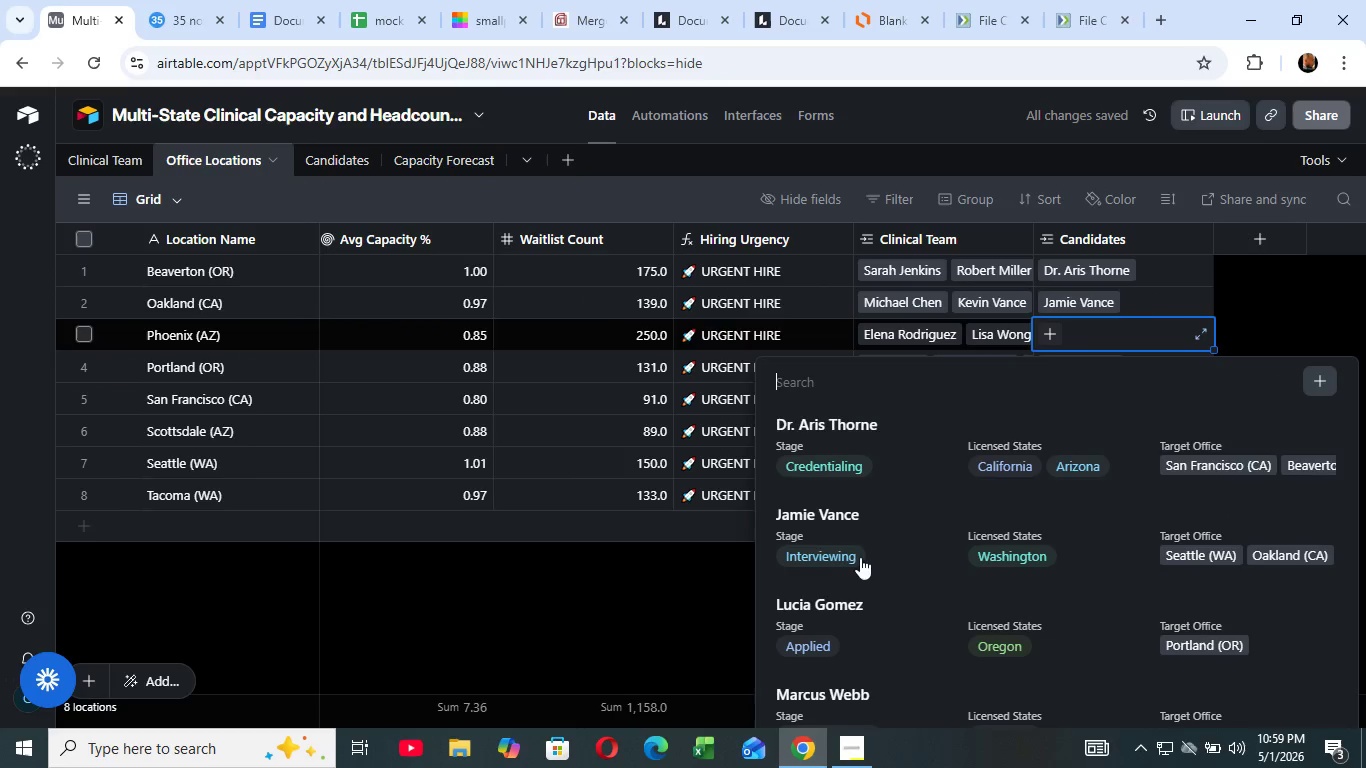 
left_click([1041, 337])
 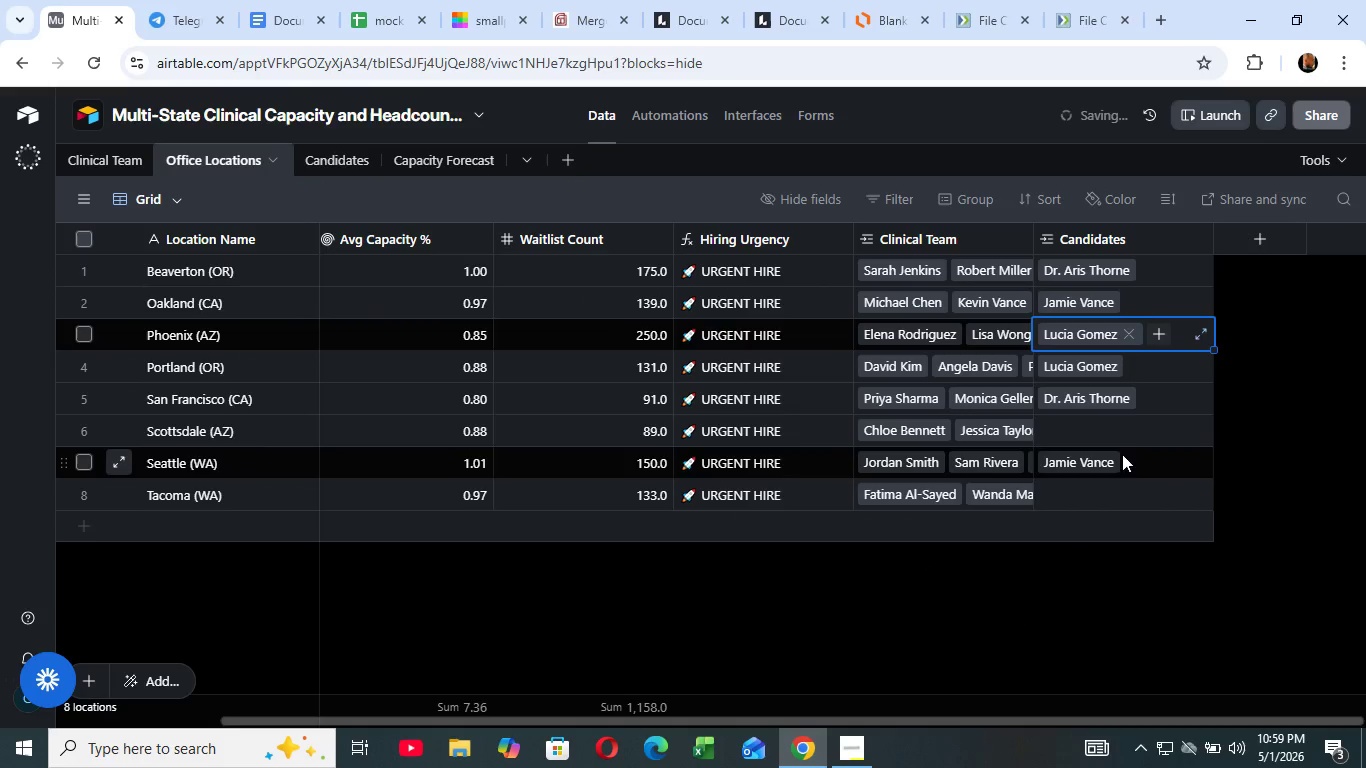 
scroll: coordinate [874, 552], scroll_direction: down, amount: 1.0
 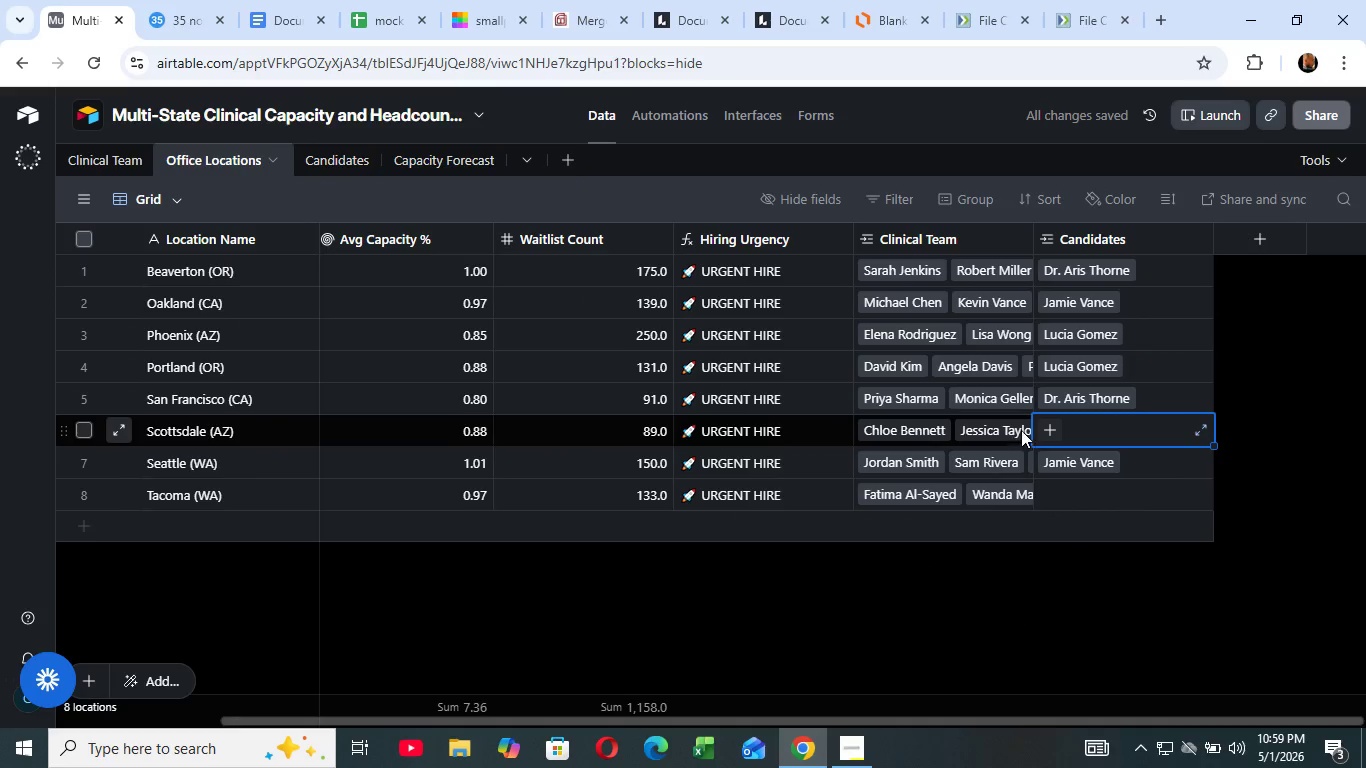 
left_click([828, 595])
 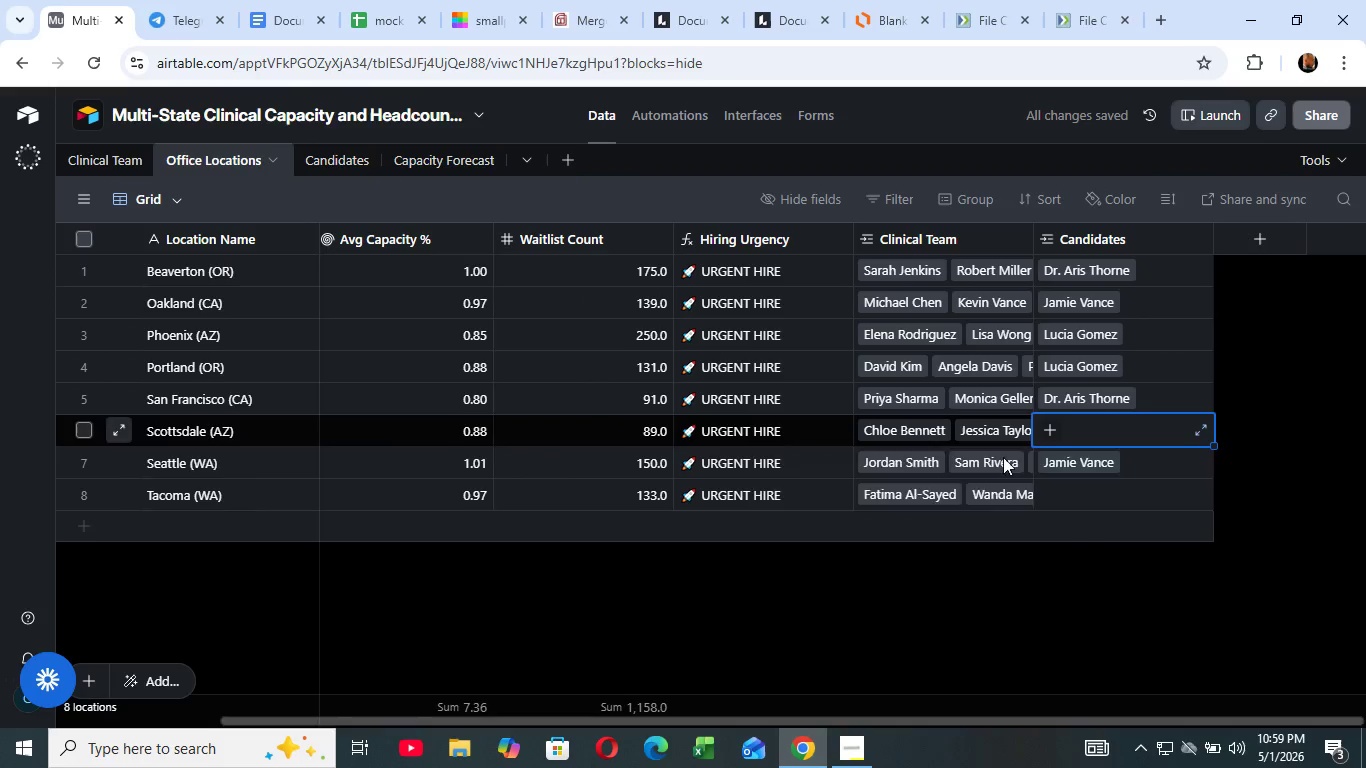 
left_click([1118, 422])
 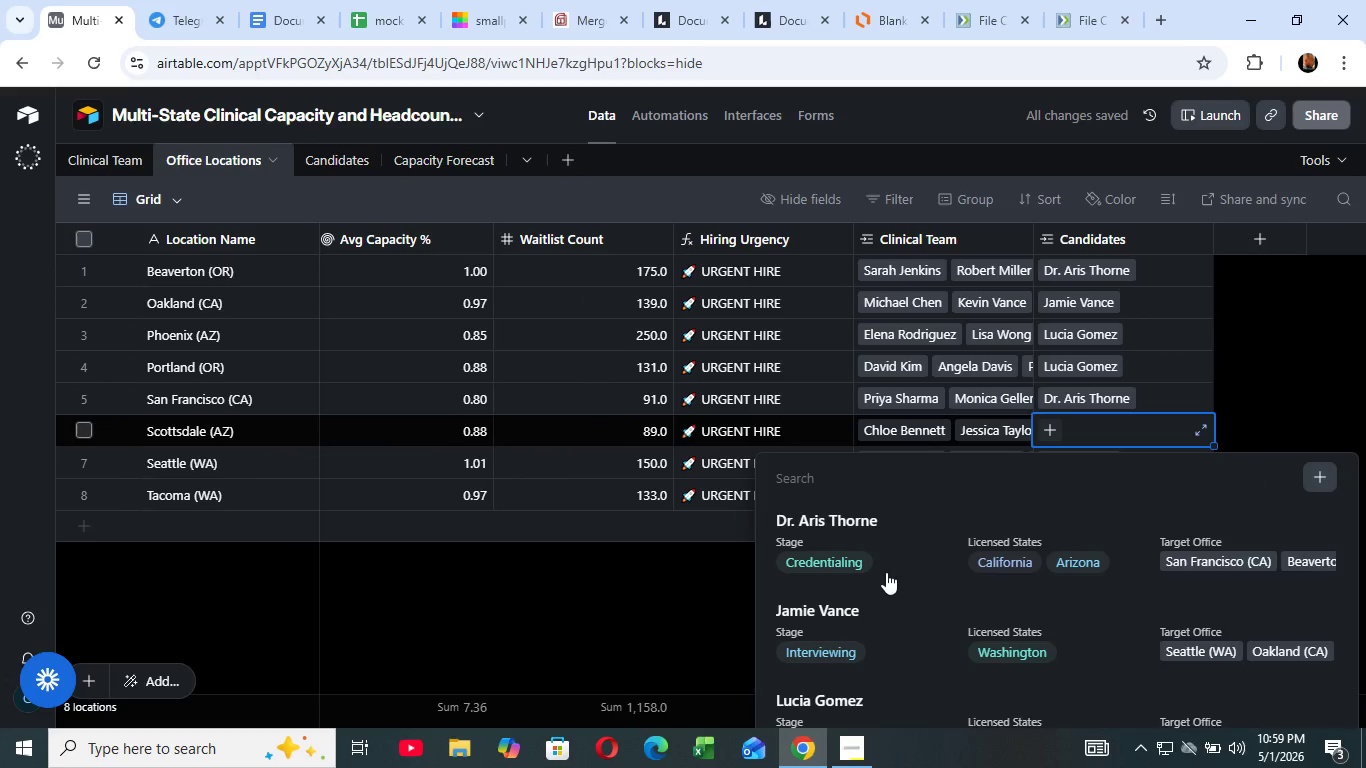 
scroll: coordinate [886, 572], scroll_direction: down, amount: 17.0
 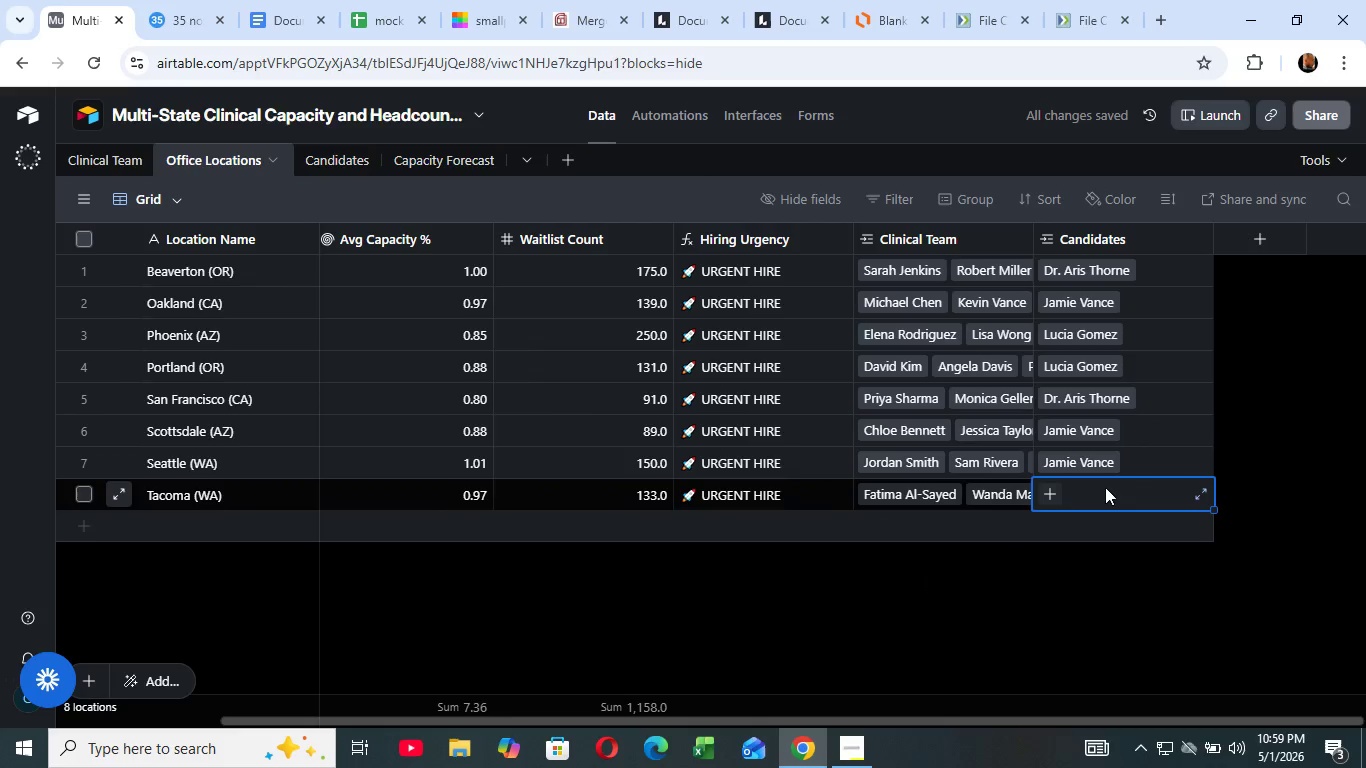 
left_click([897, 591])
 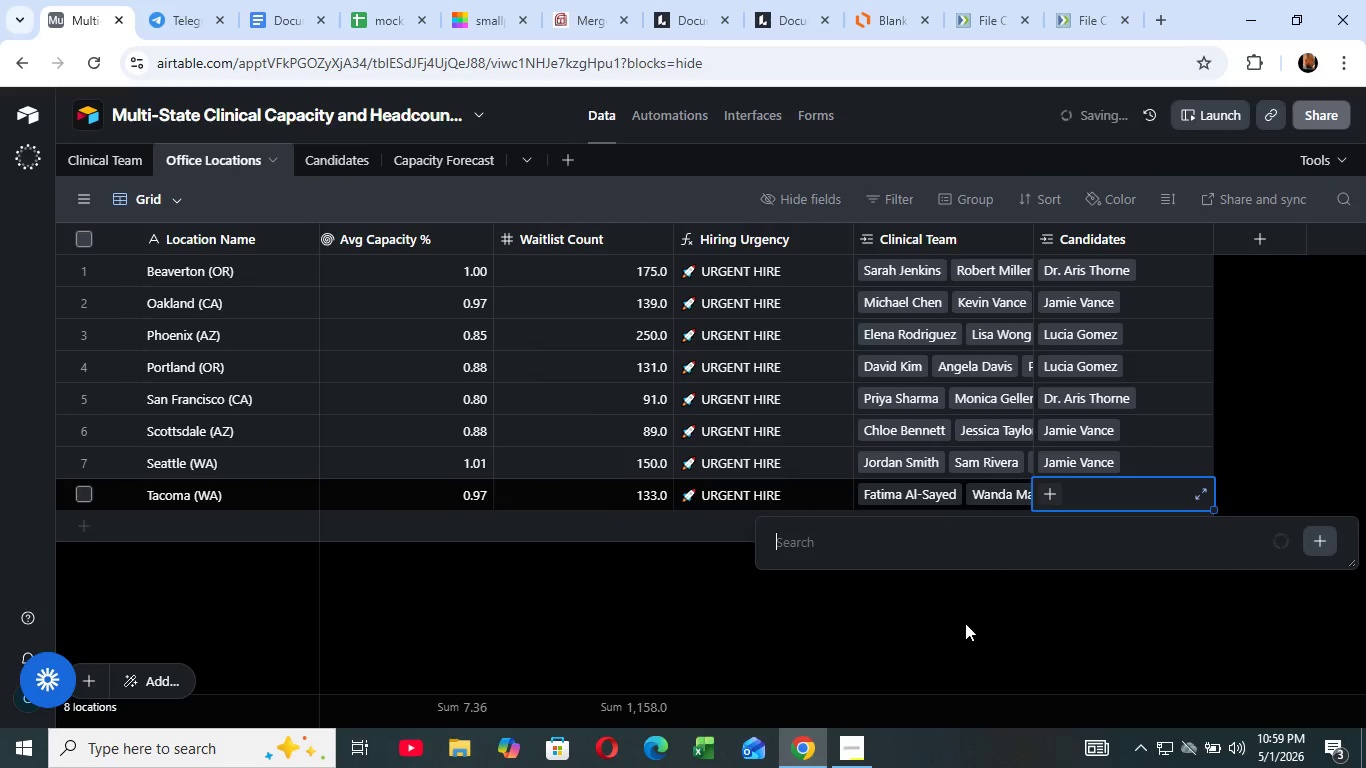 
left_click([1105, 487])
 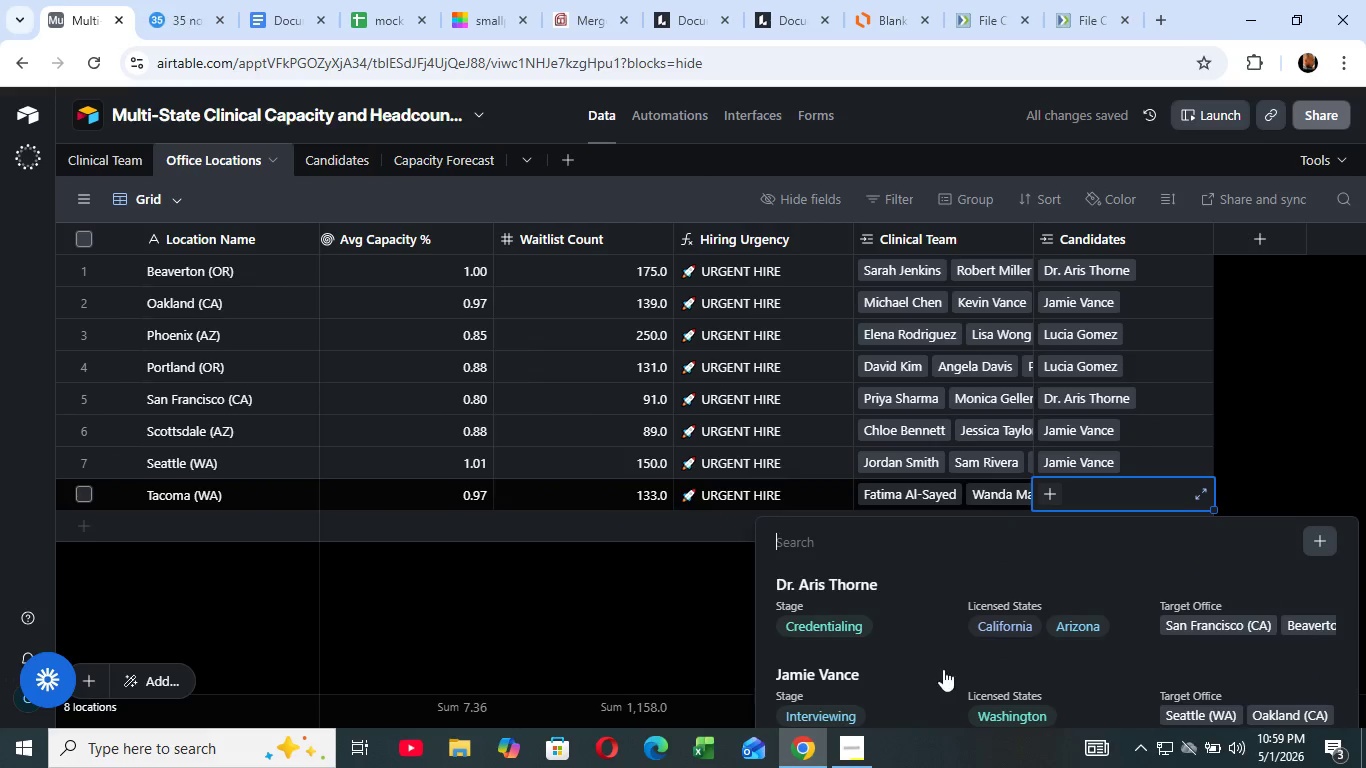 
left_click([1045, 488])
 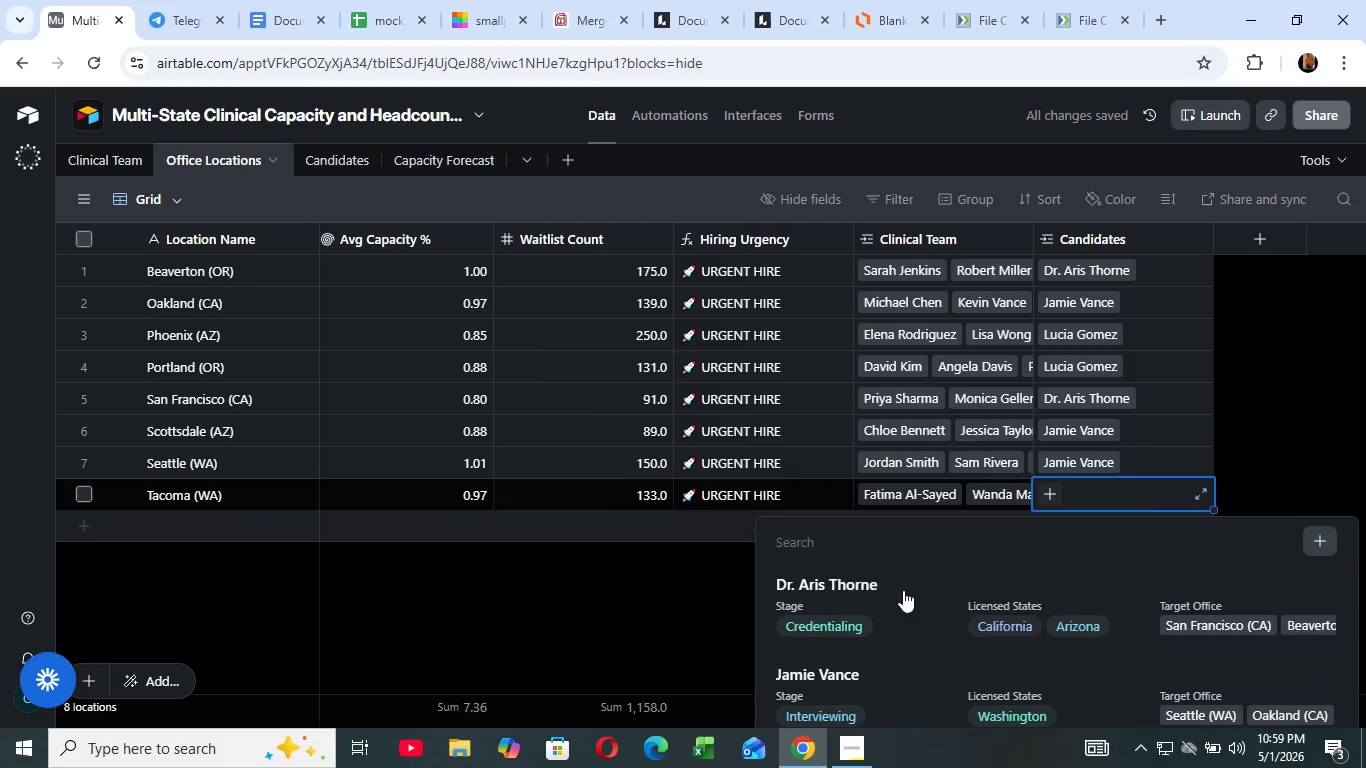 
scroll: coordinate [928, 652], scroll_direction: down, amount: 6.0
 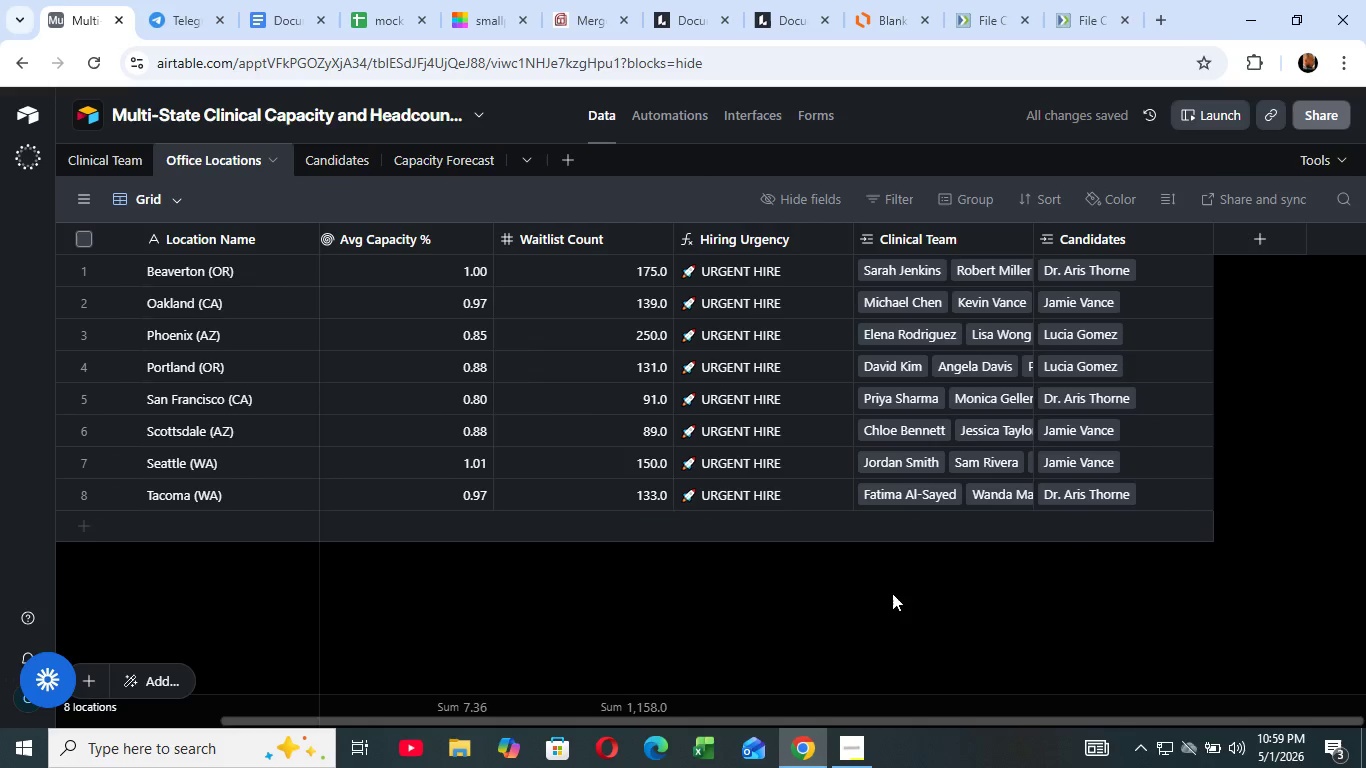 
left_click([903, 590])
 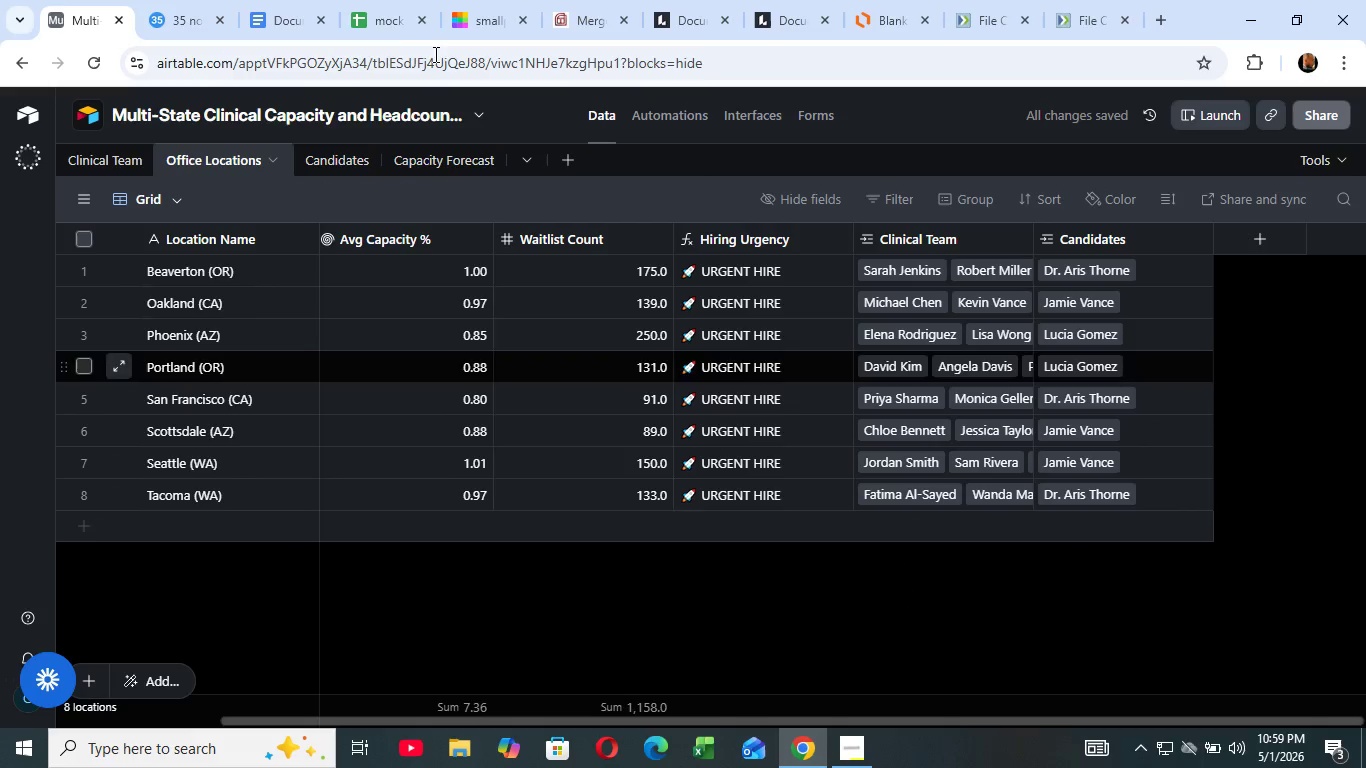 
left_click_drag(start_coordinate=[909, 587], to_coordinate=[892, 593])
 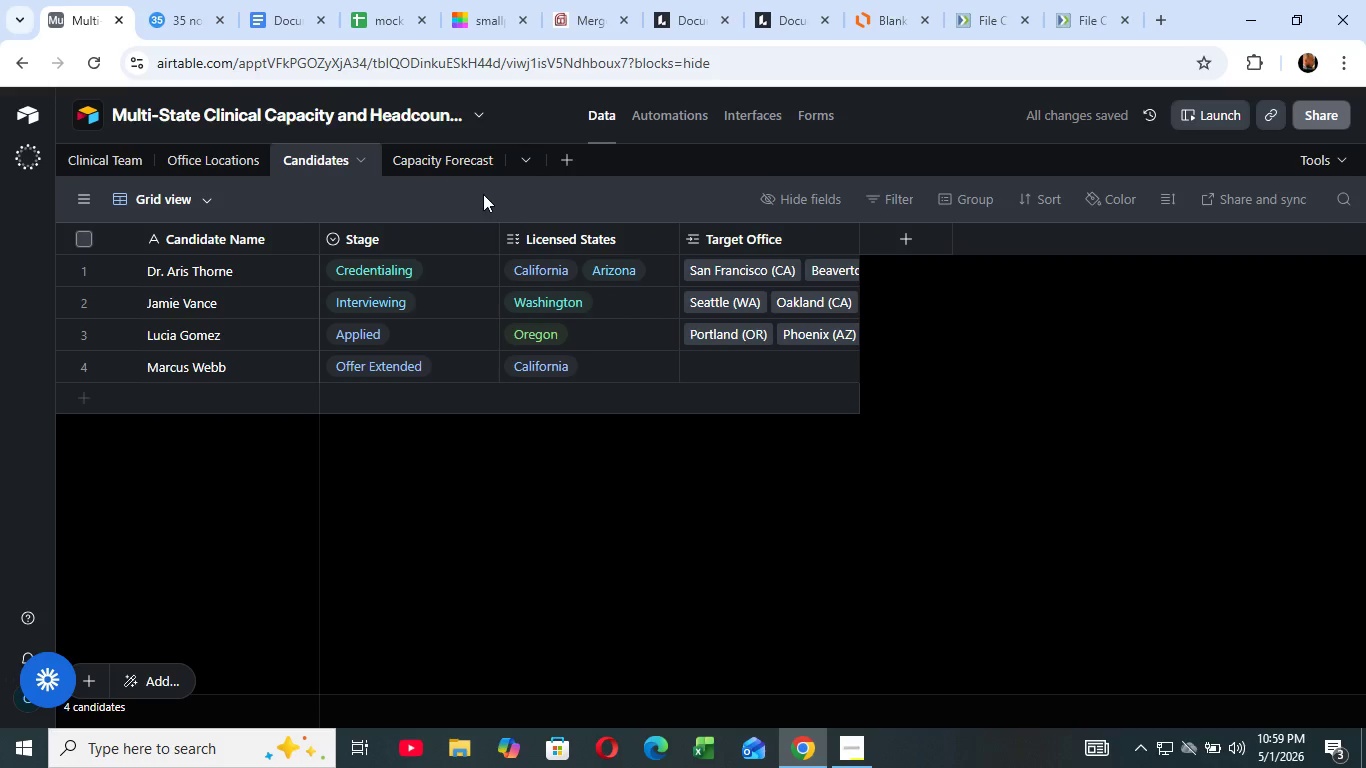 
left_click_drag(start_coordinate=[349, 145], to_coordinate=[350, 154])
 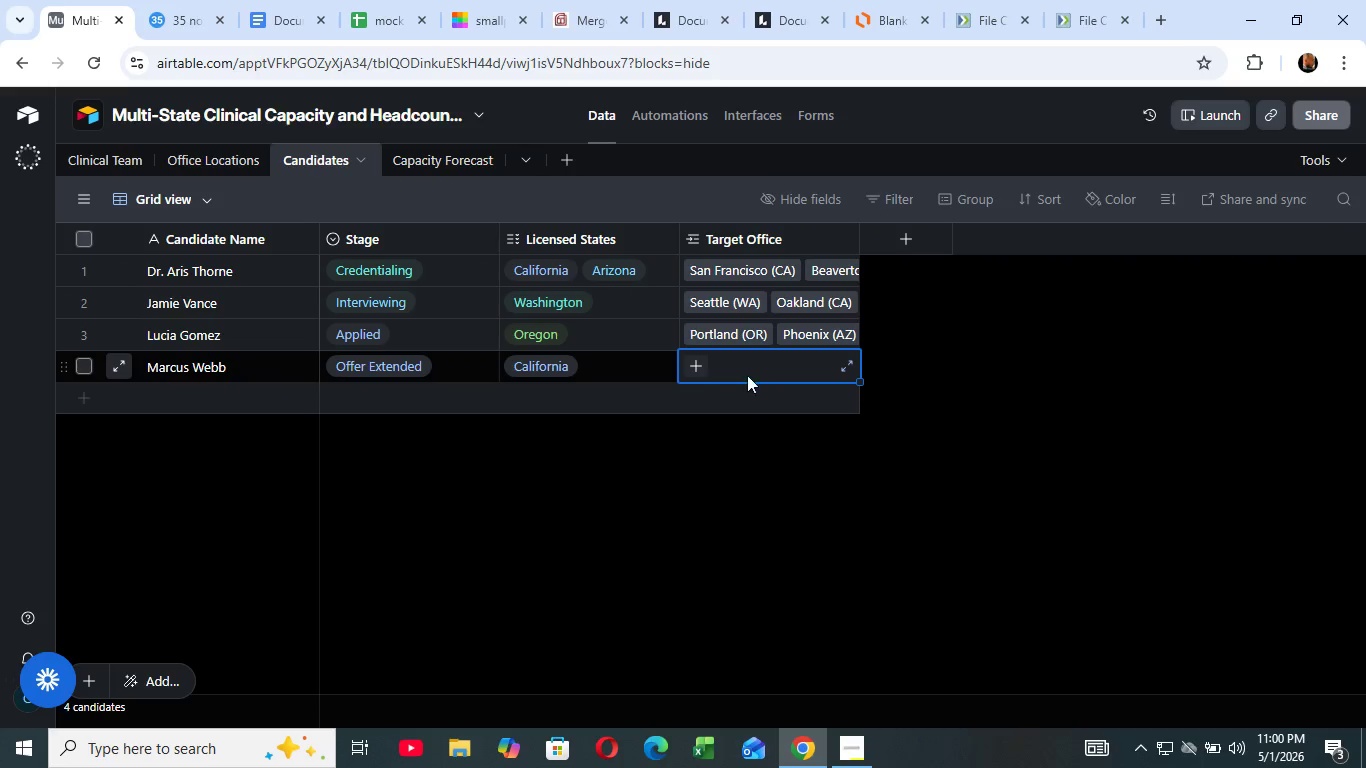 
wait(5.09)
 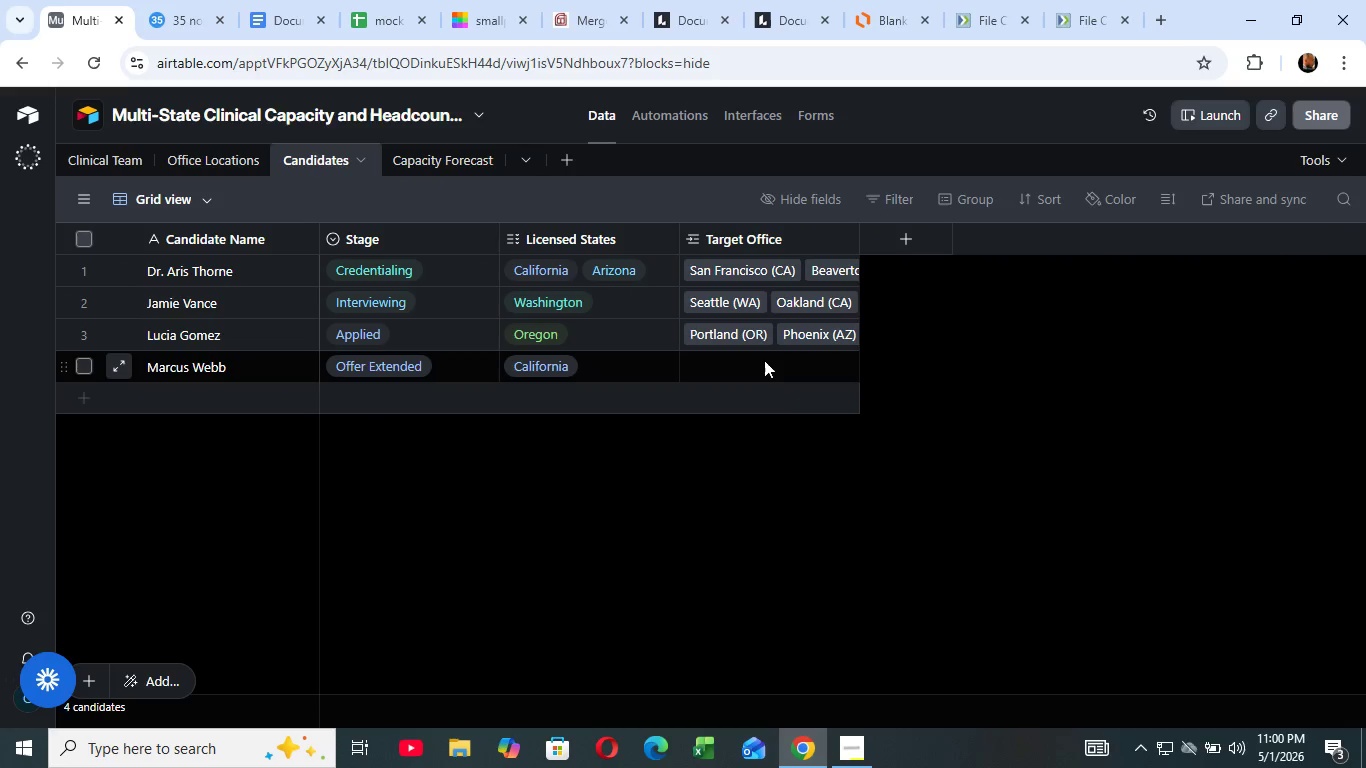 
left_click([755, 361])
 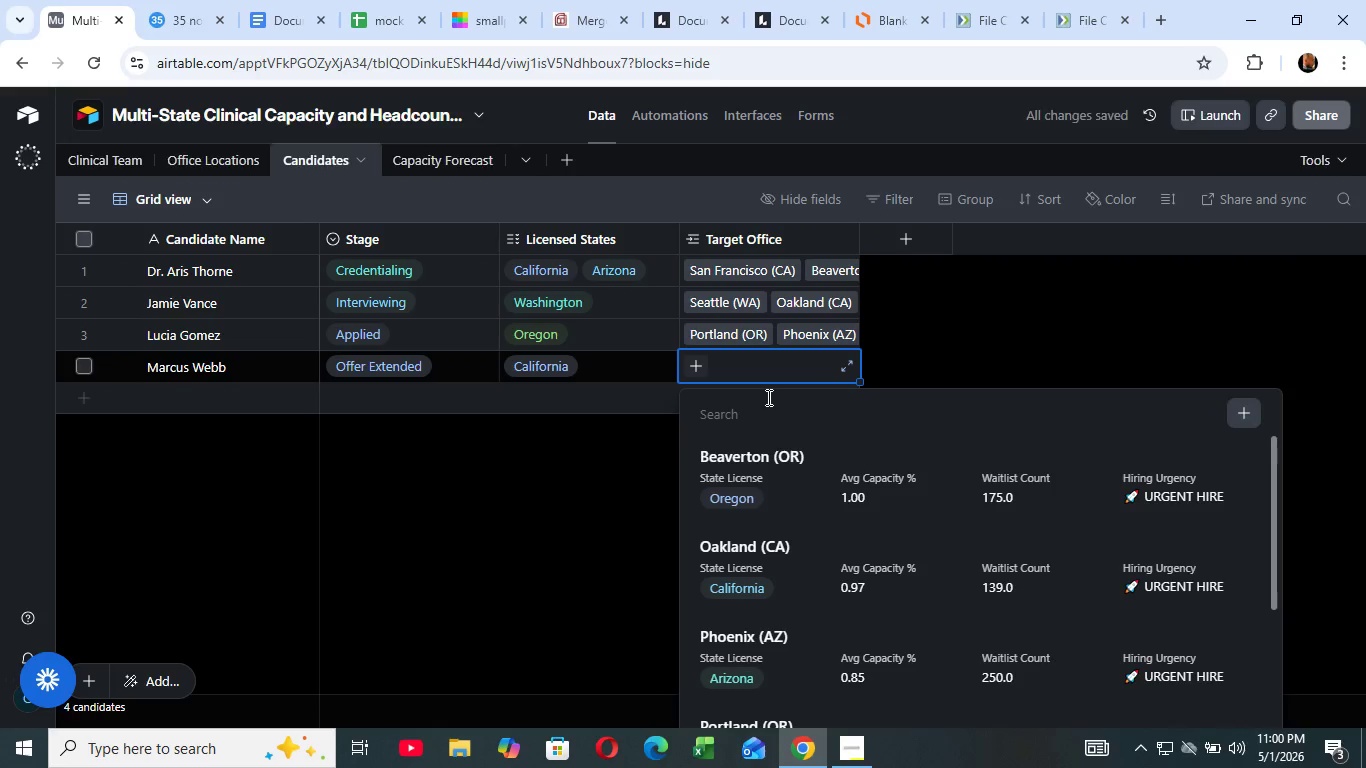 
left_click([695, 365])
 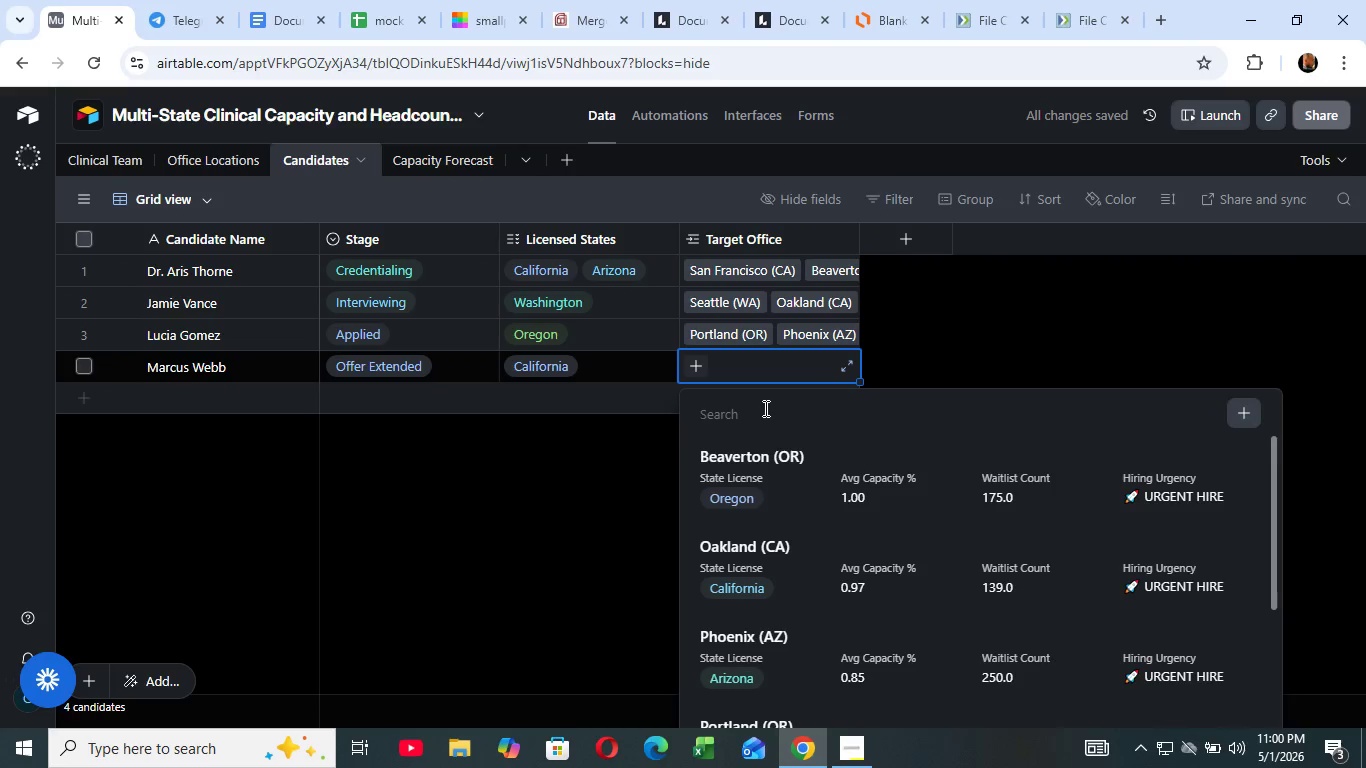 
mouse_move([763, 416])
 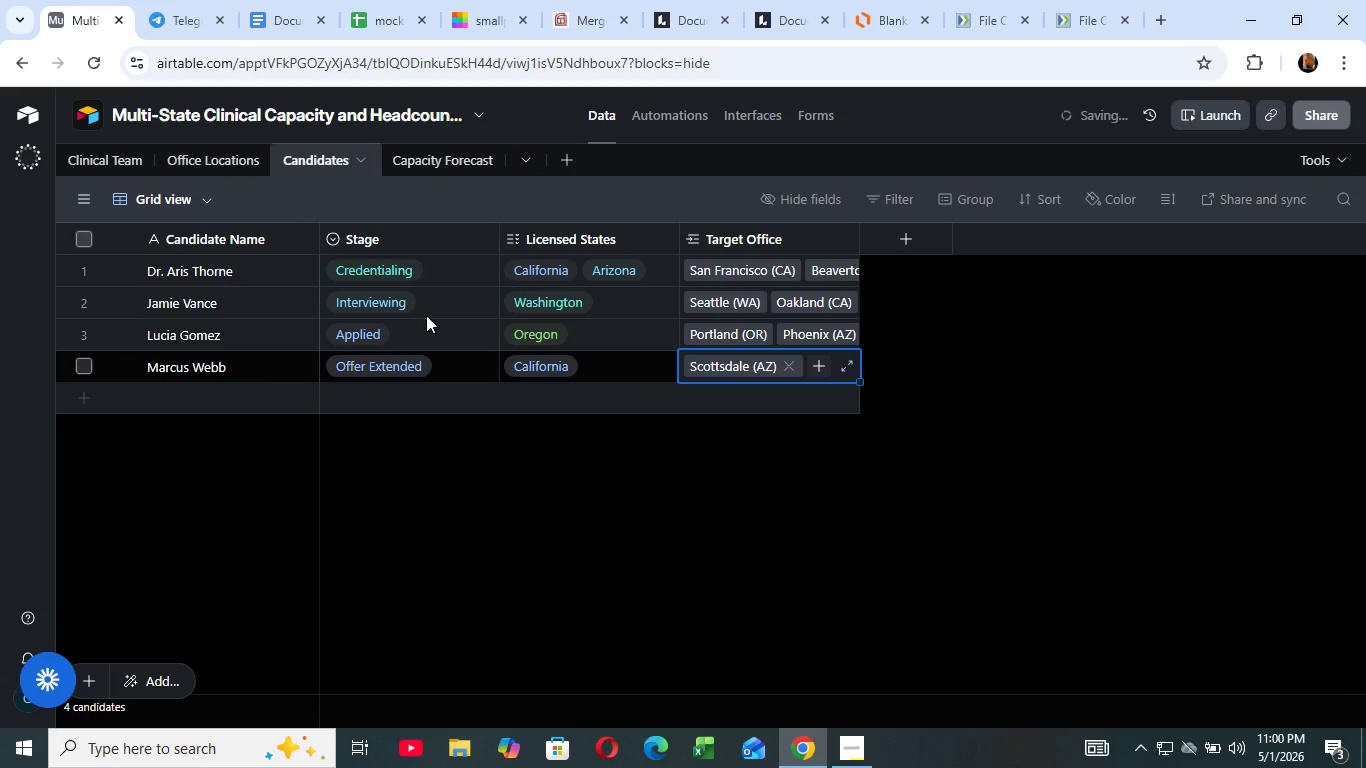 
scroll: coordinate [799, 544], scroll_direction: down, amount: 5.0